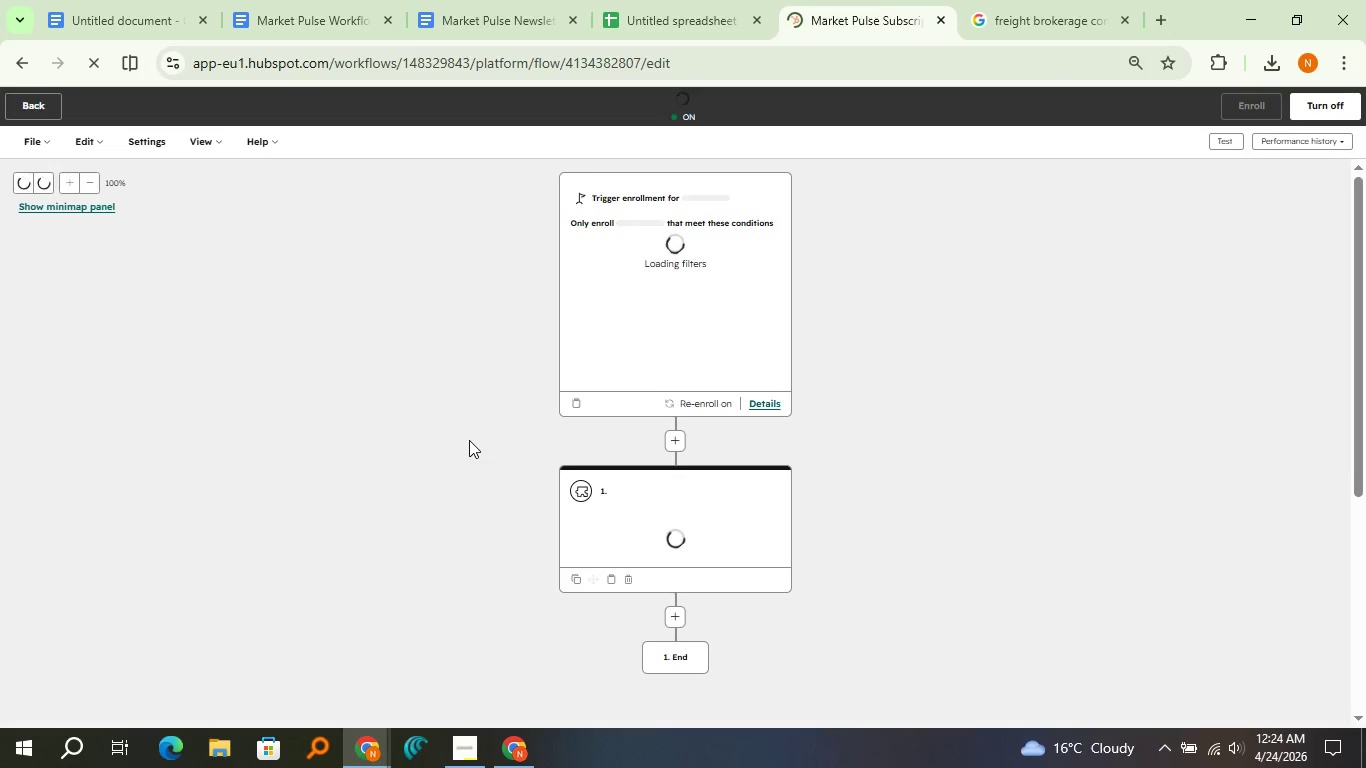 
wait(11.61)
 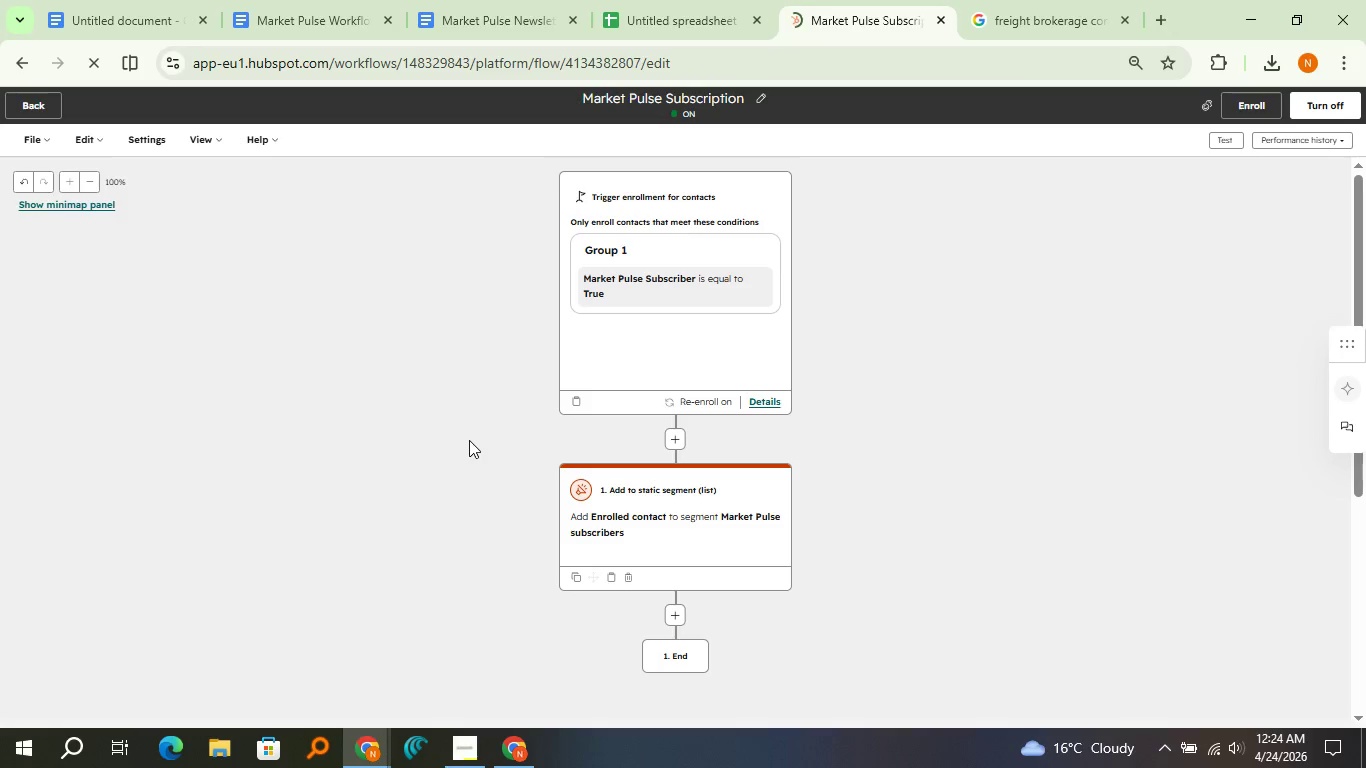 
key(Meta+Shift+S)
 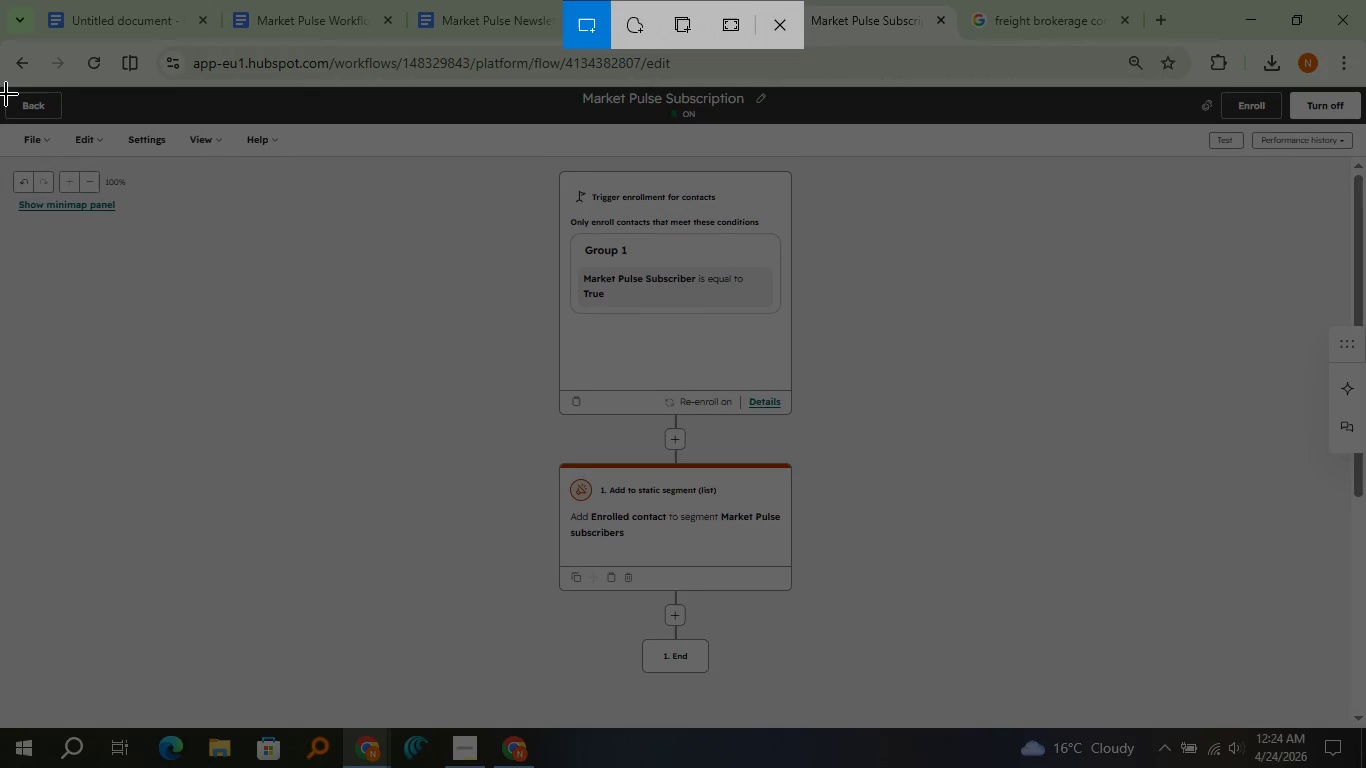 
left_click_drag(start_coordinate=[0, 86], to_coordinate=[1363, 726])
 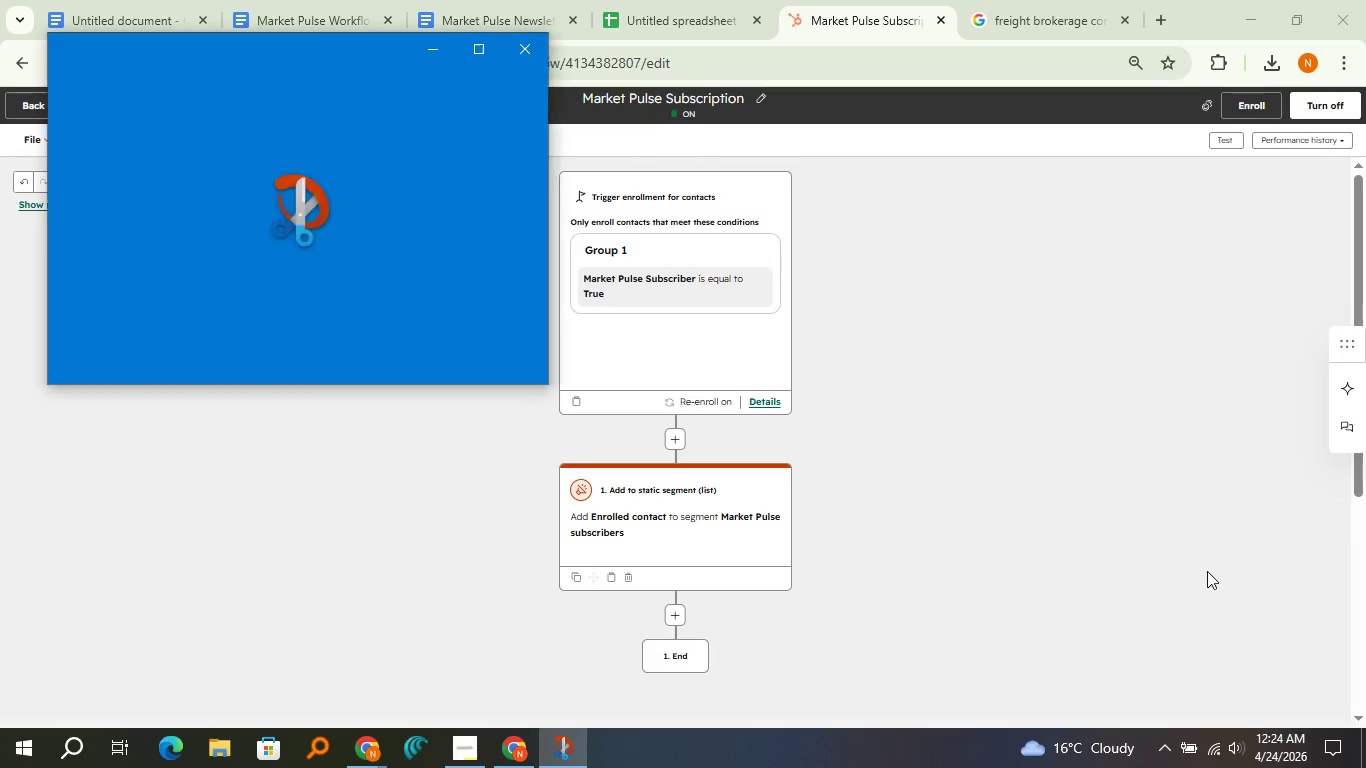 
left_click([439, 365])
 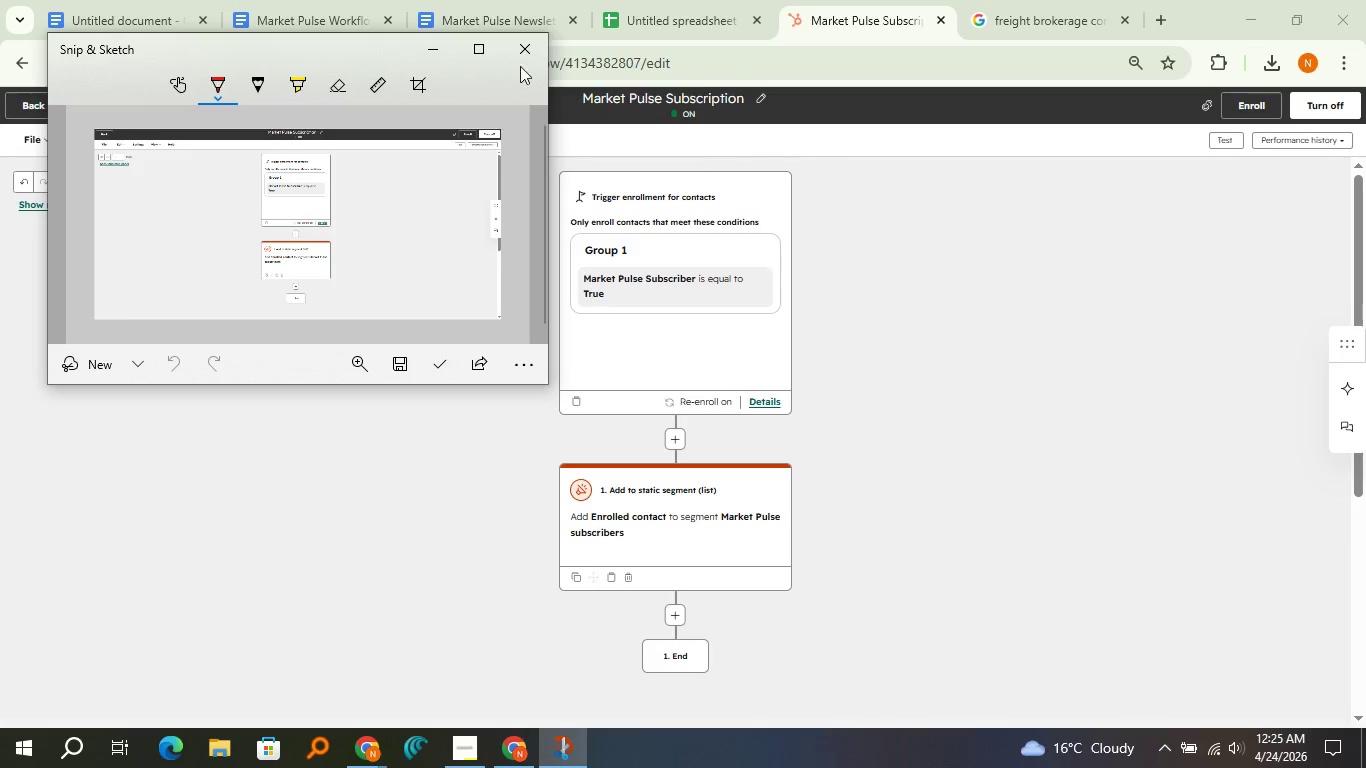 
left_click([530, 50])
 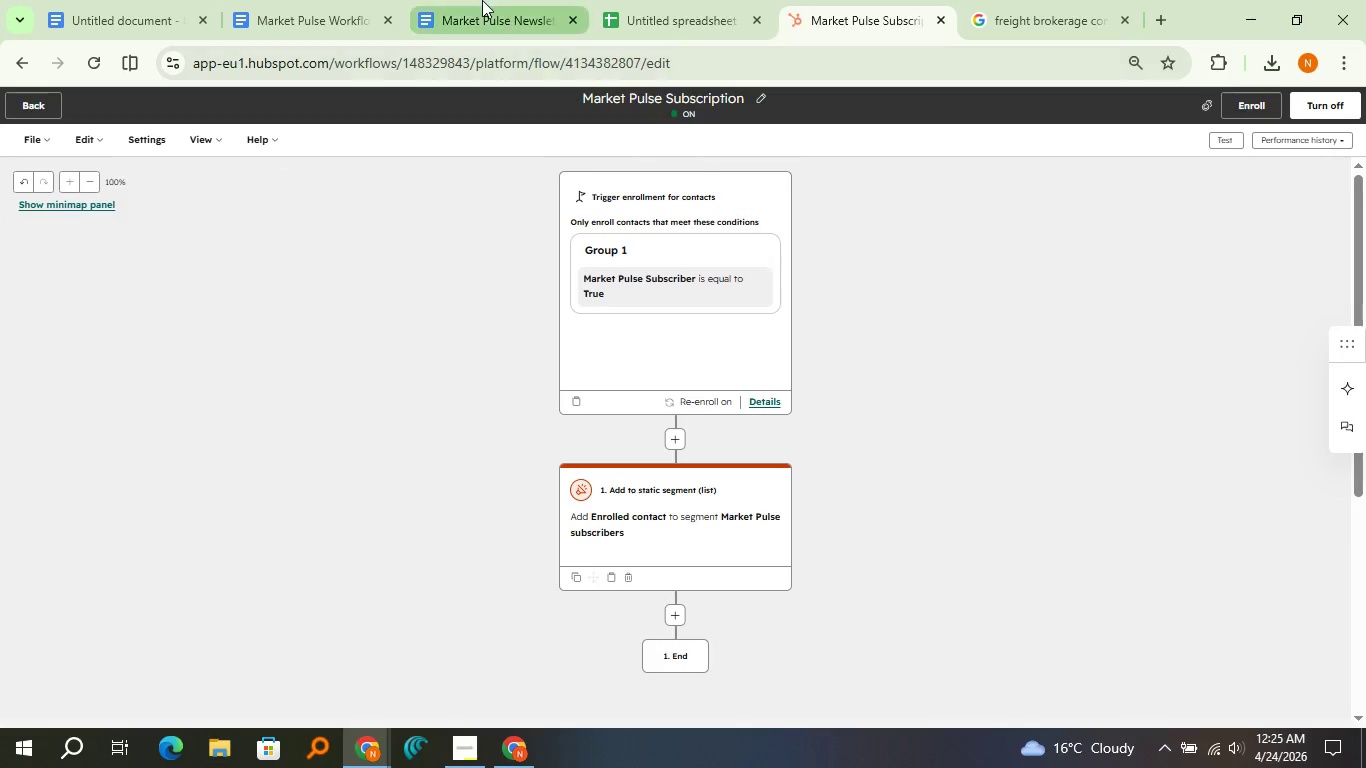 
left_click([482, 0])
 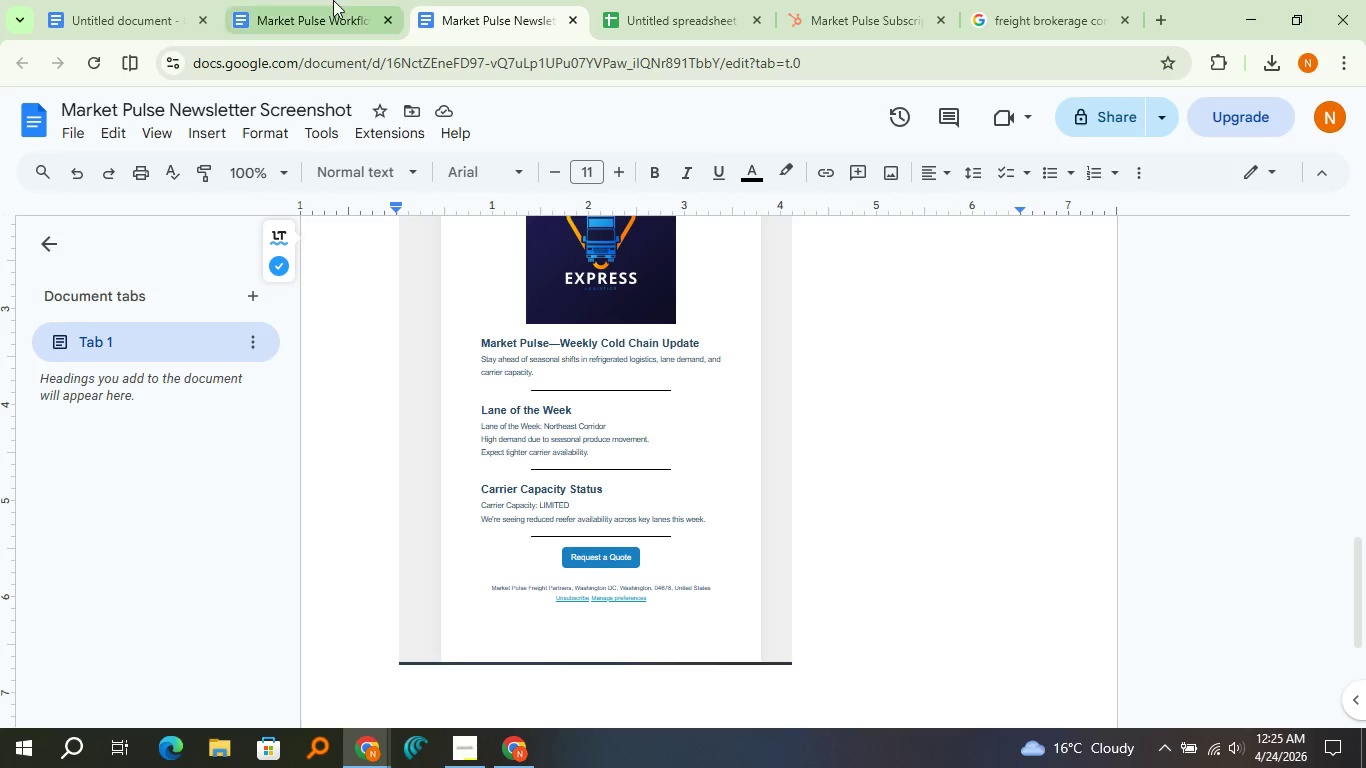 
left_click([321, 0])
 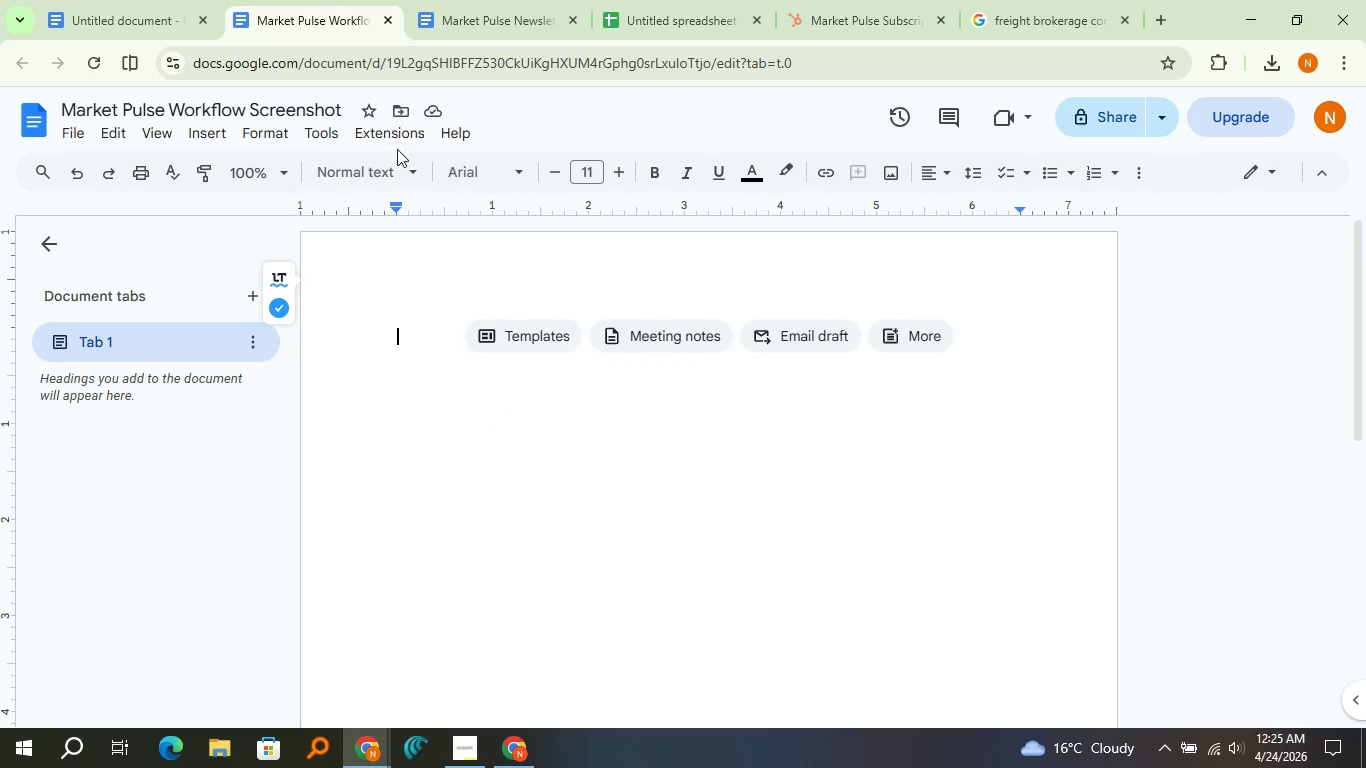 
key(Control+V)
 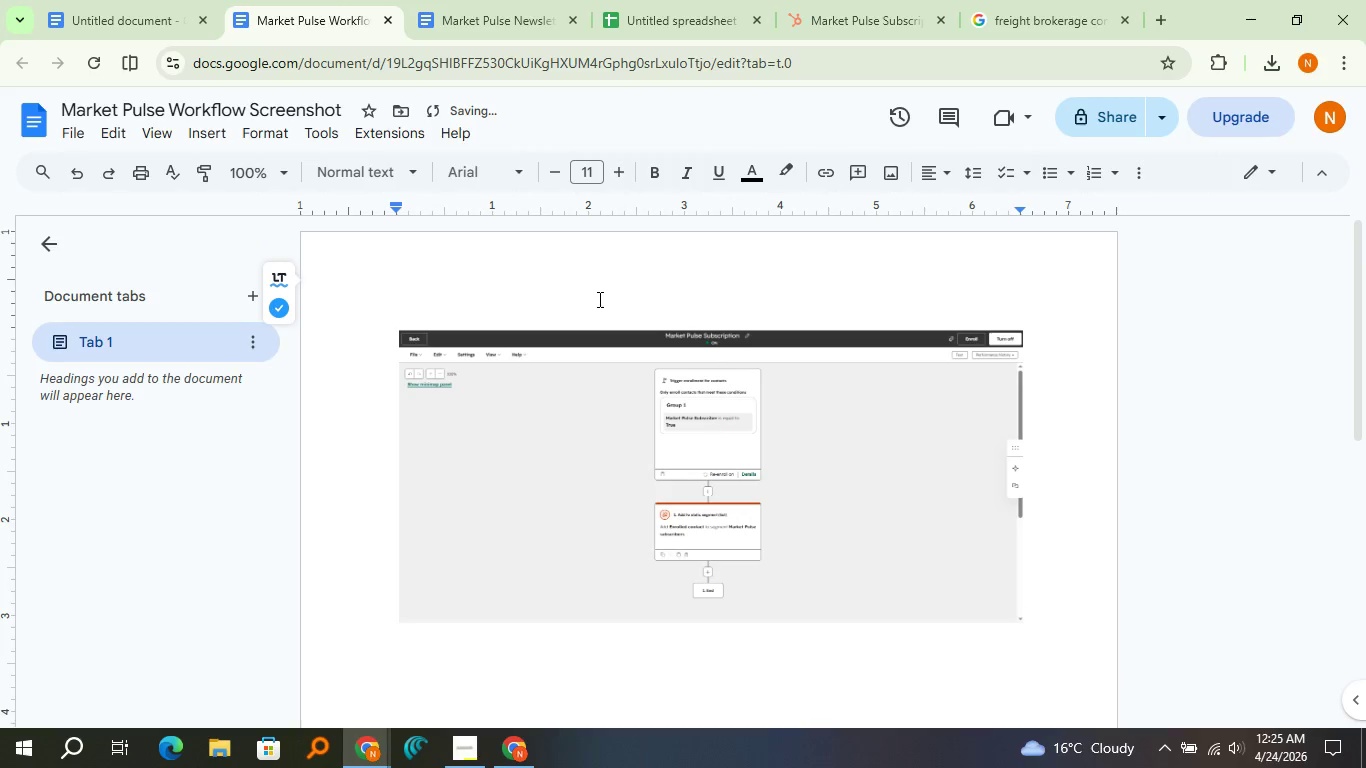 
key(Enter)
 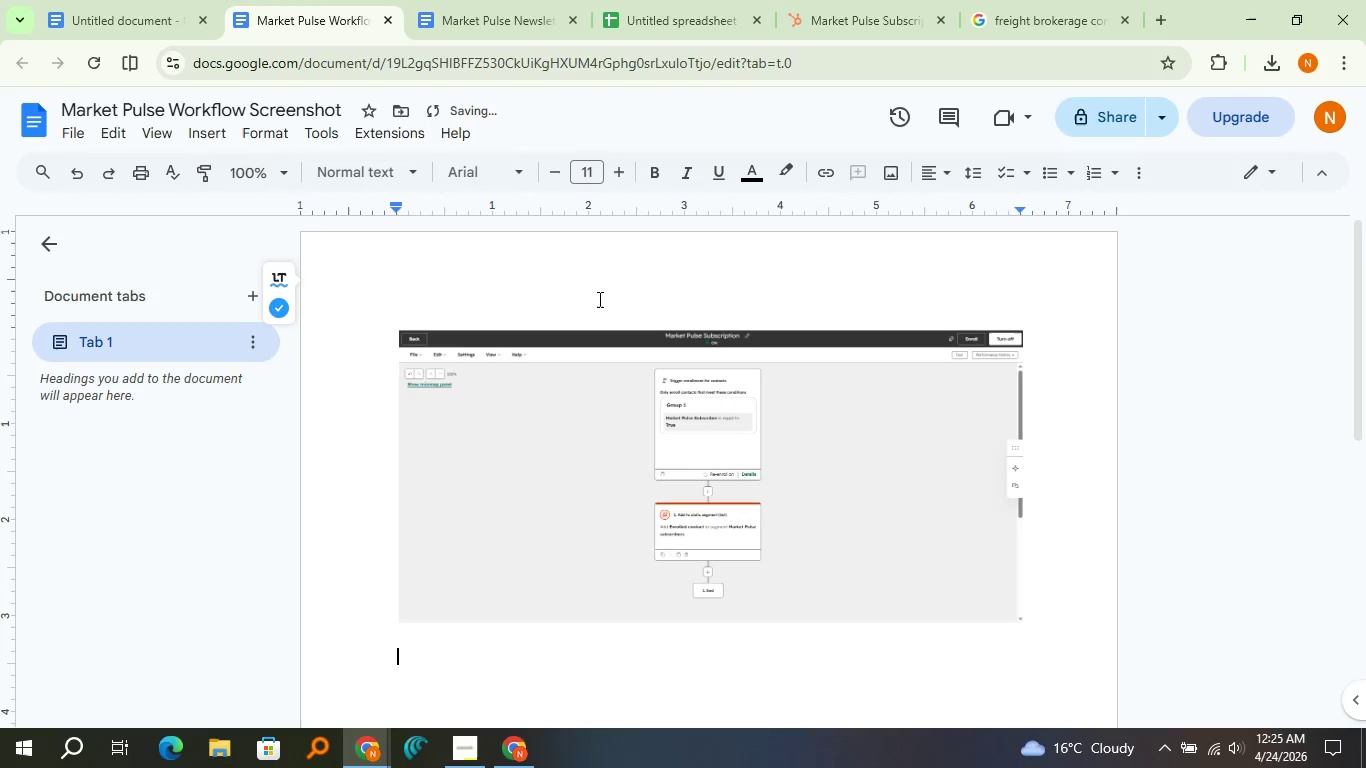 
key(Enter)
 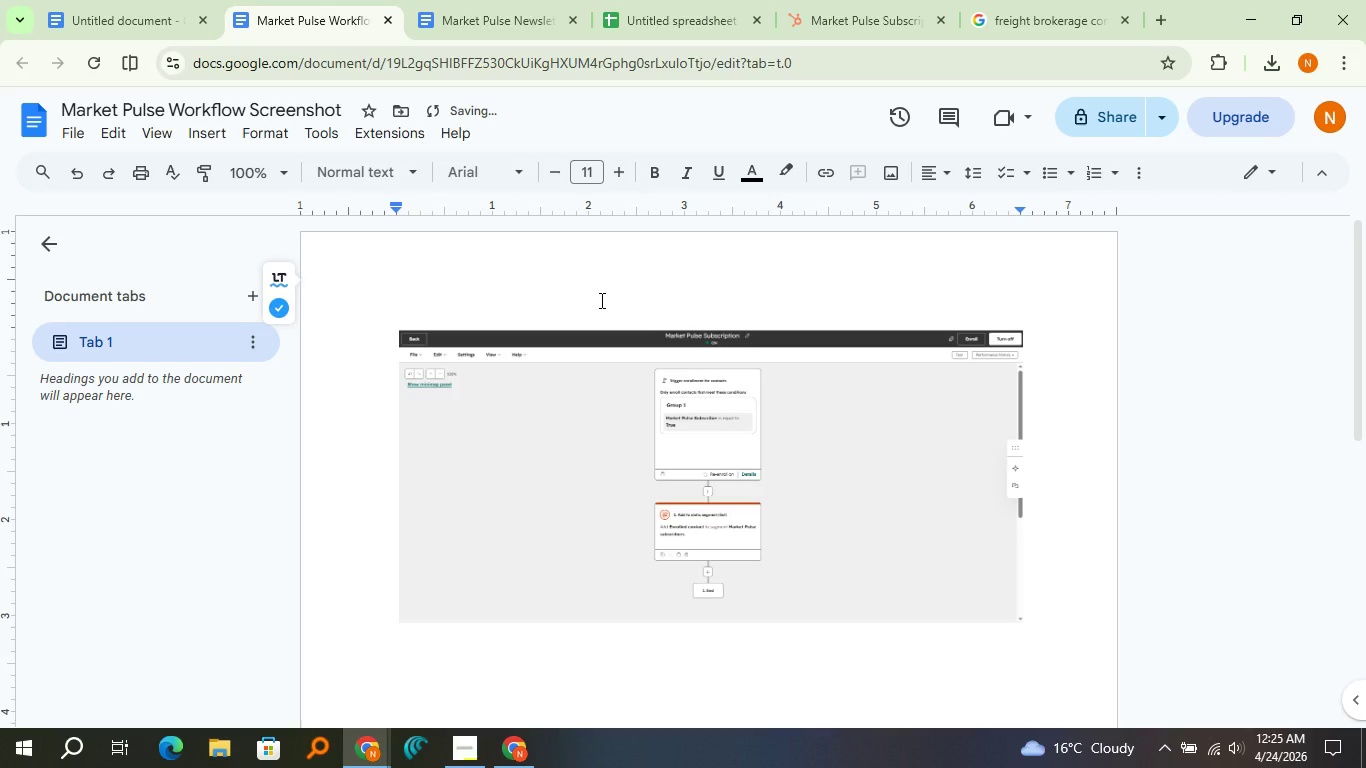 
key(Enter)
 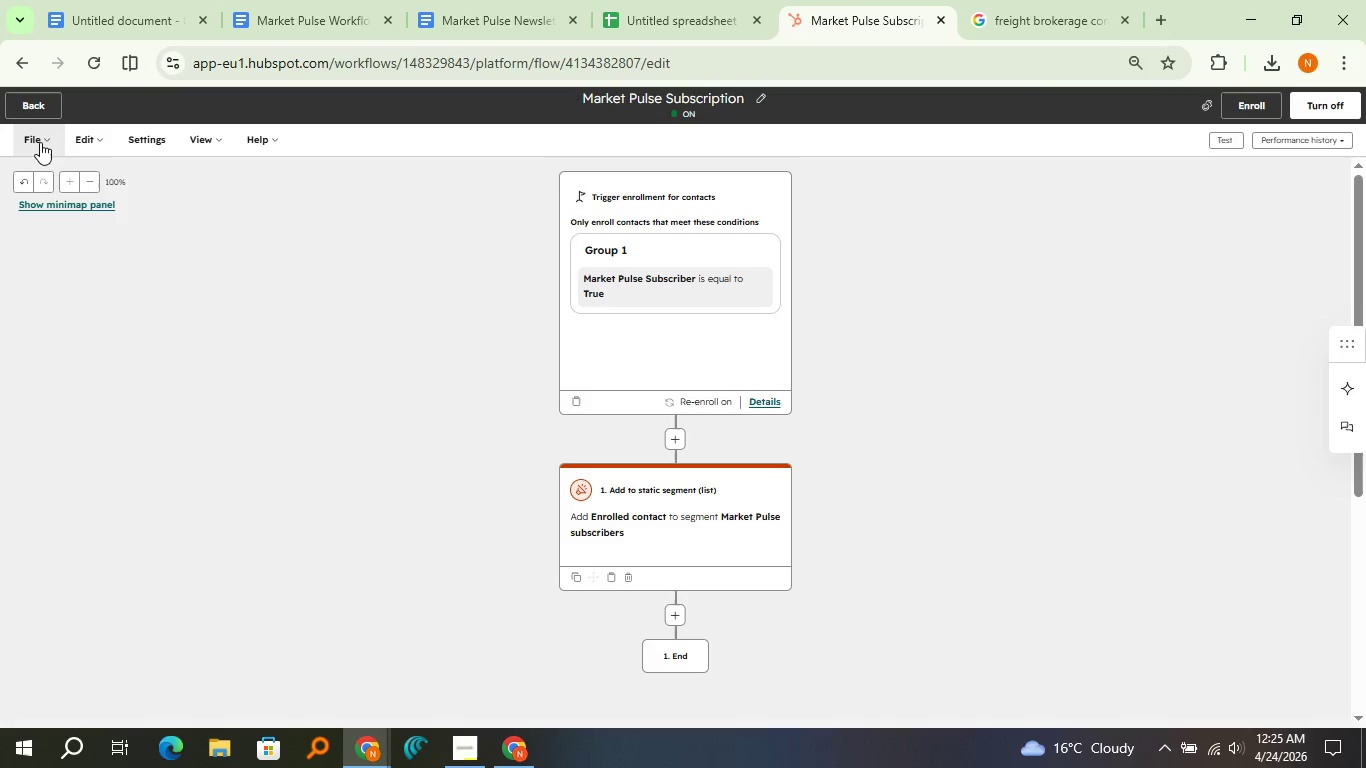 
left_click([40, 102])
 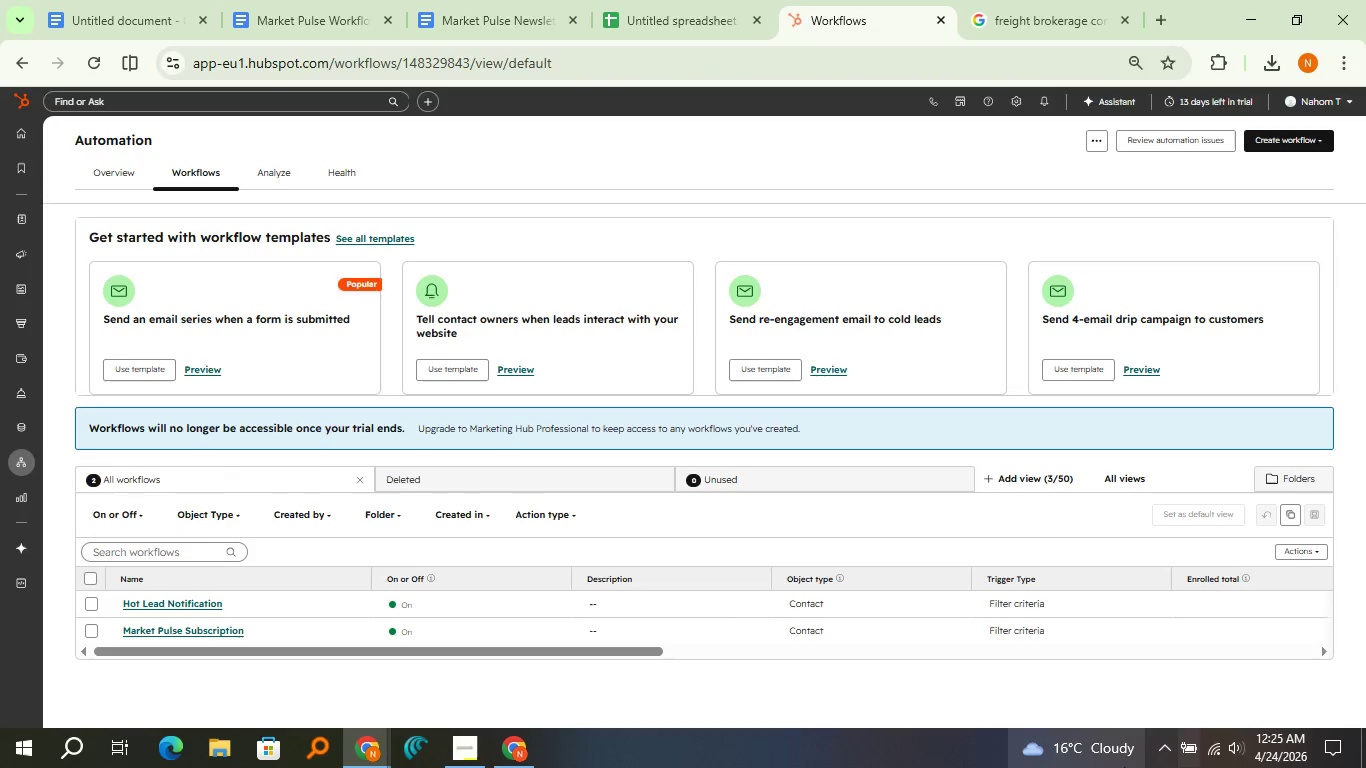 
wait(7.05)
 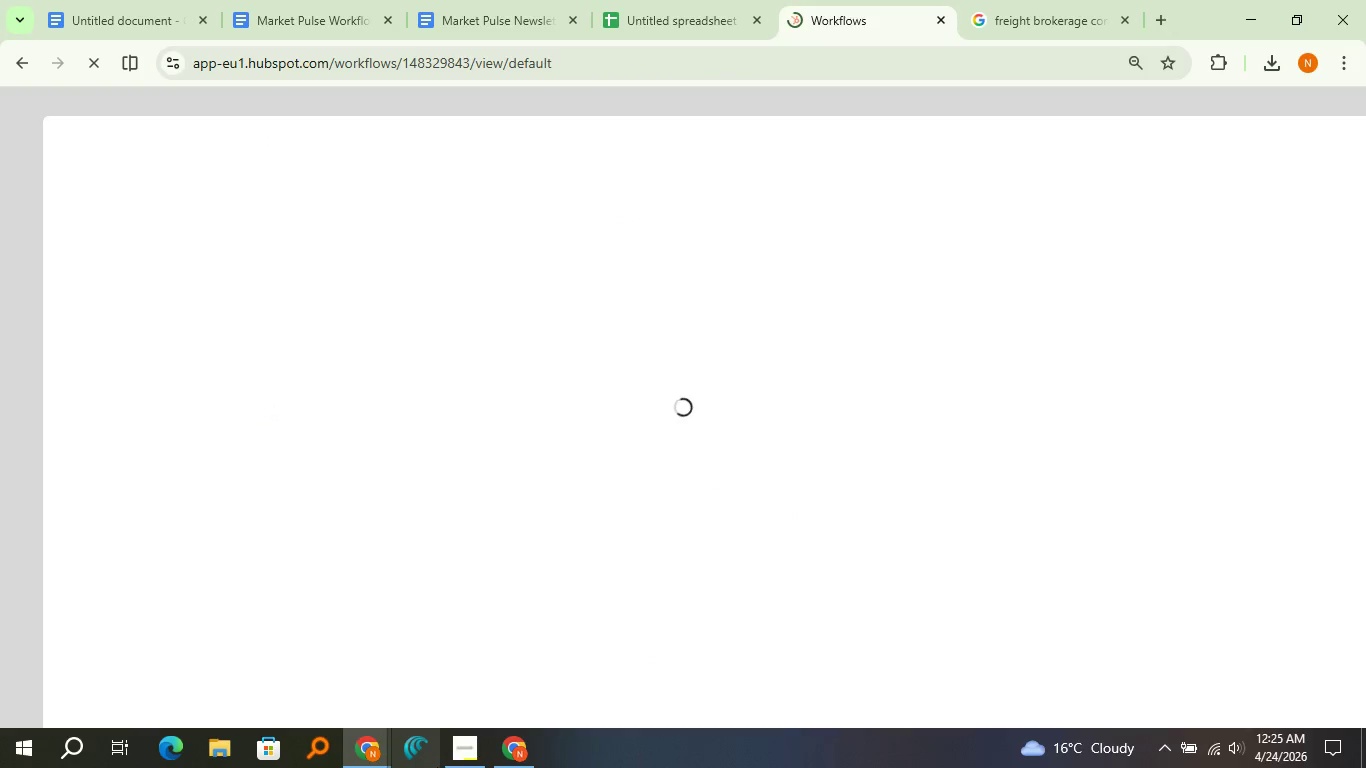 
left_click([131, 614])
 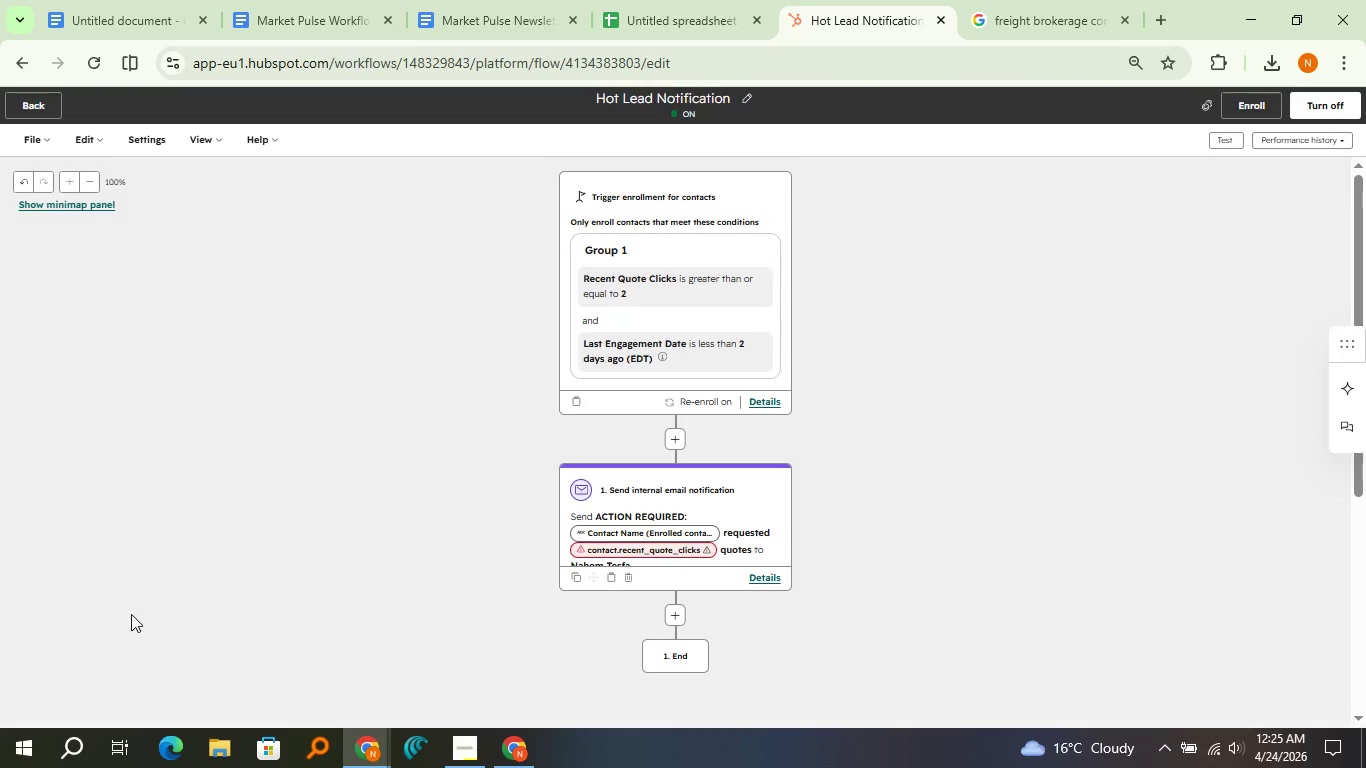 
wait(24.8)
 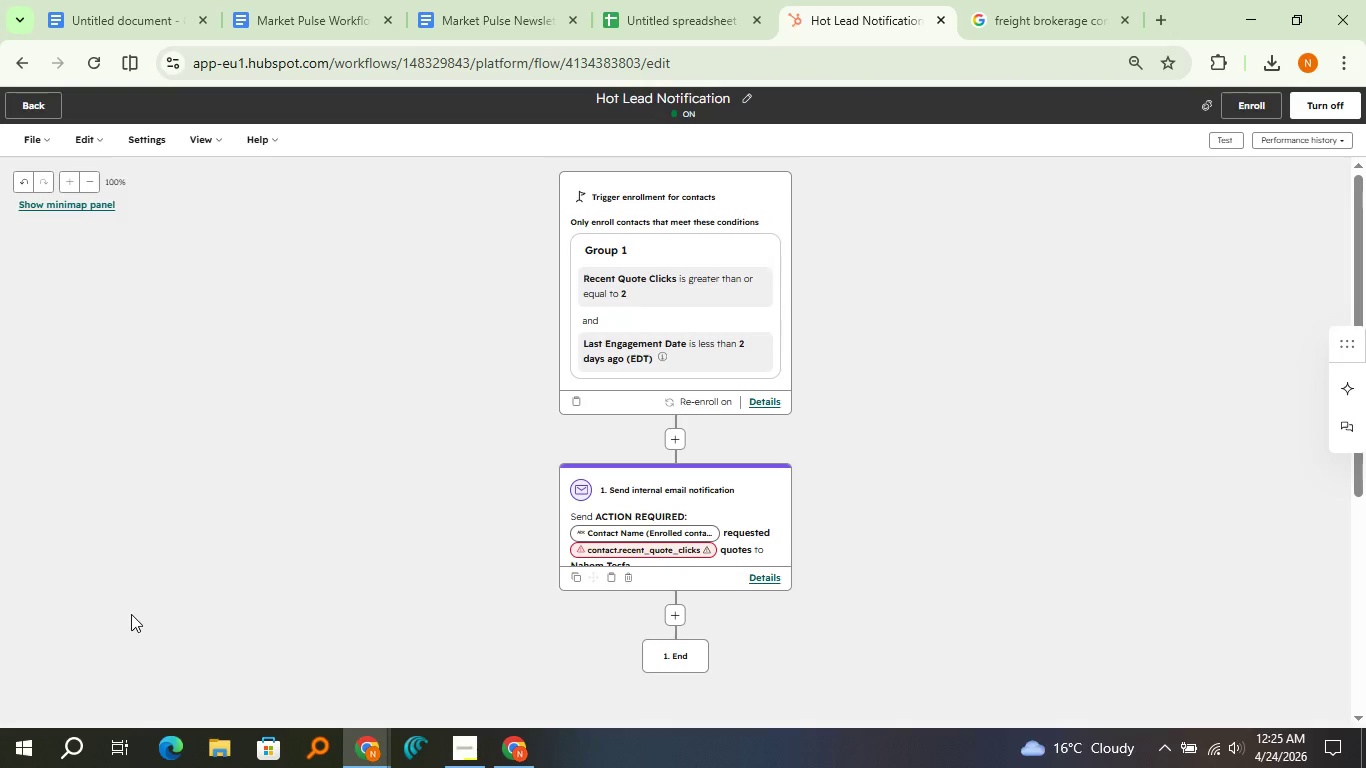 
key(Shift+ShiftLeft)
 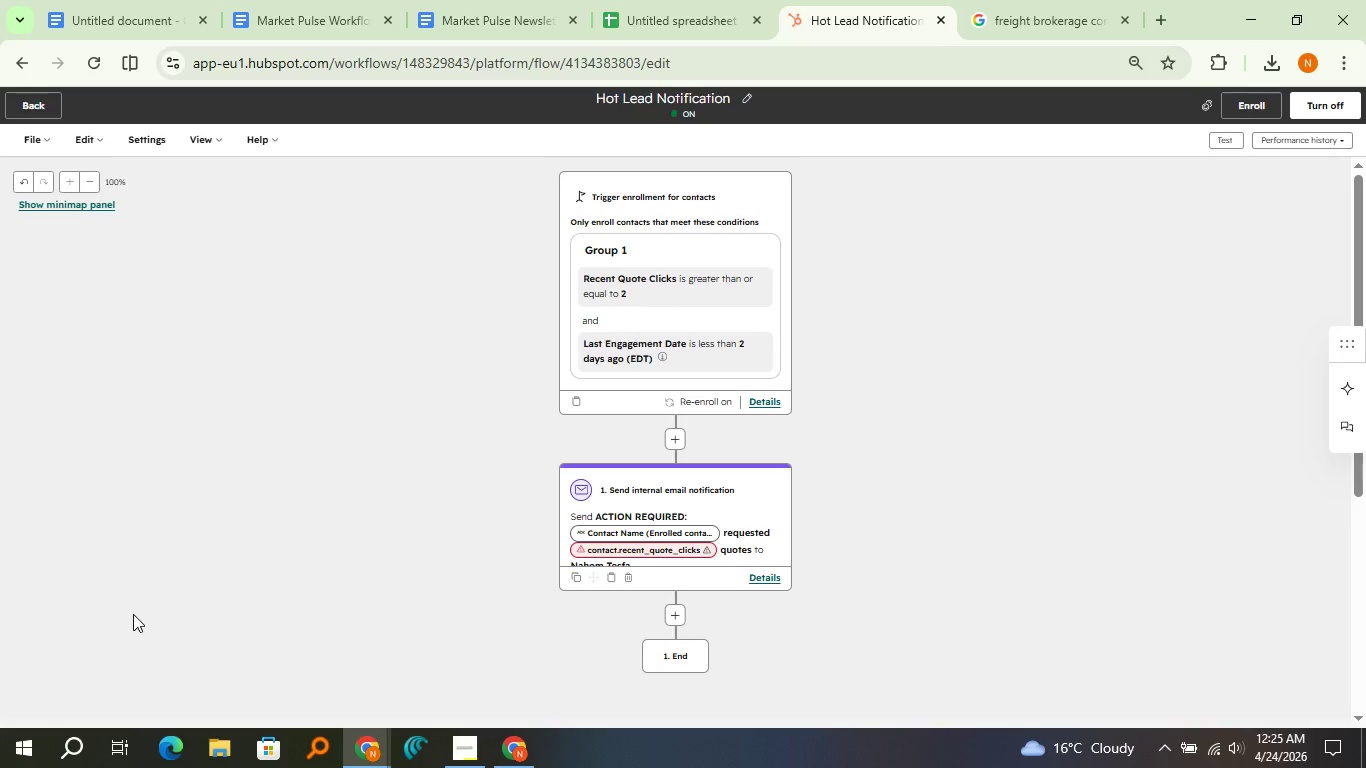 
key(Meta+Shift+S)
 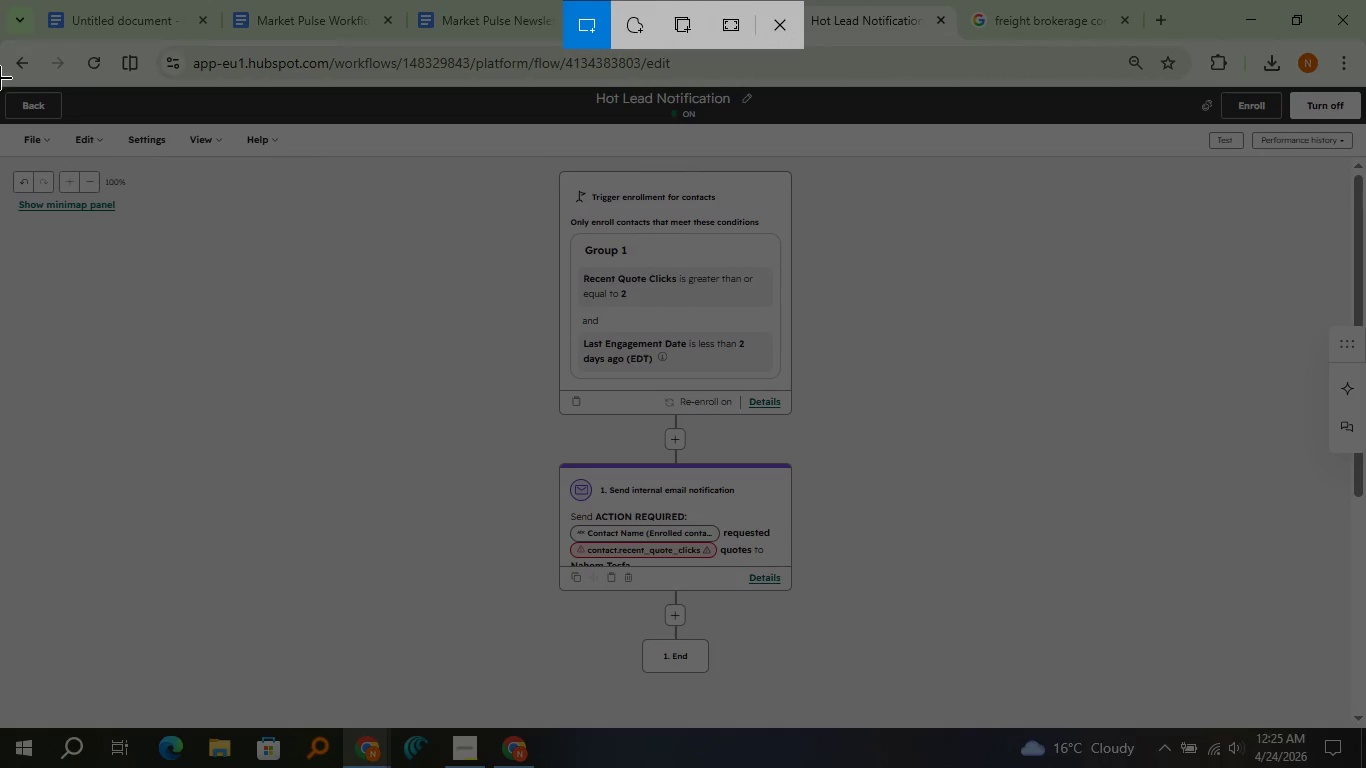 
left_click_drag(start_coordinate=[0, 87], to_coordinate=[1365, 727])
 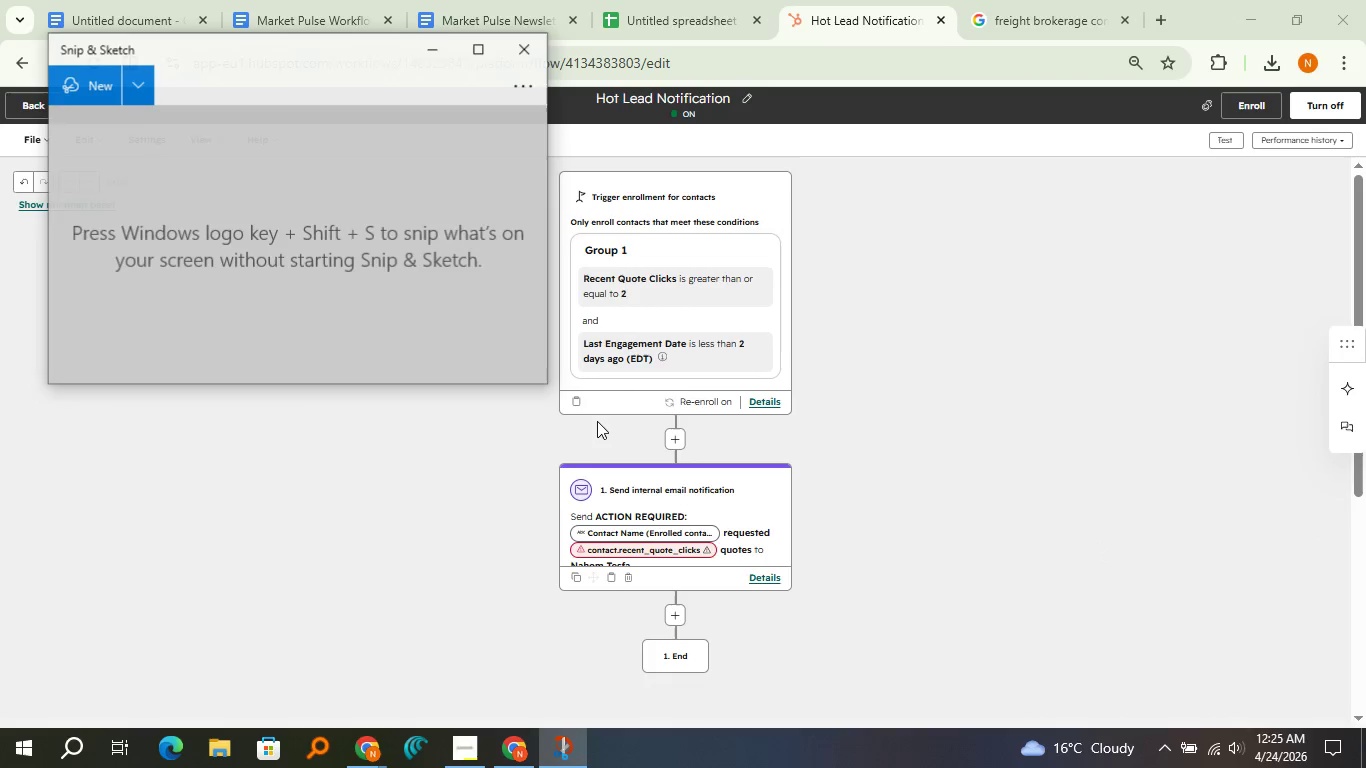 
left_click([438, 360])
 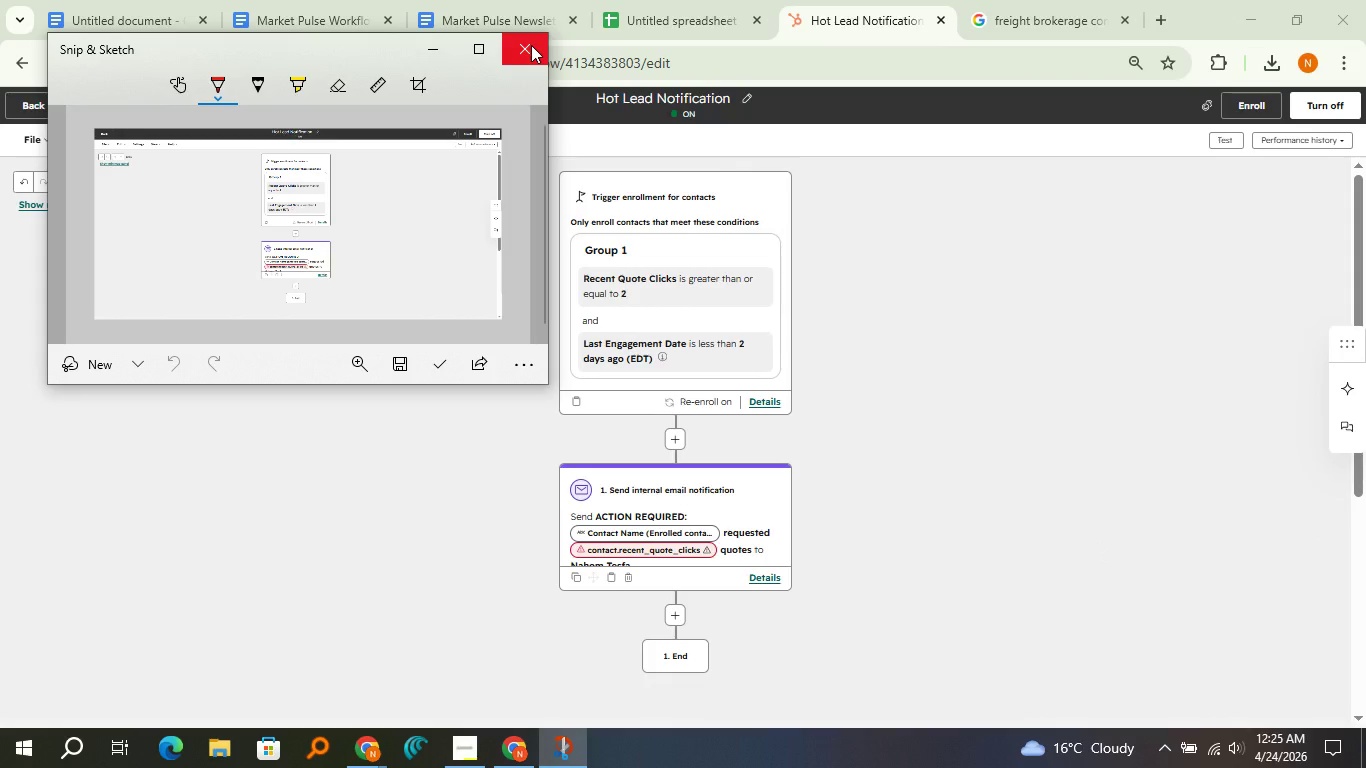 
left_click([531, 45])
 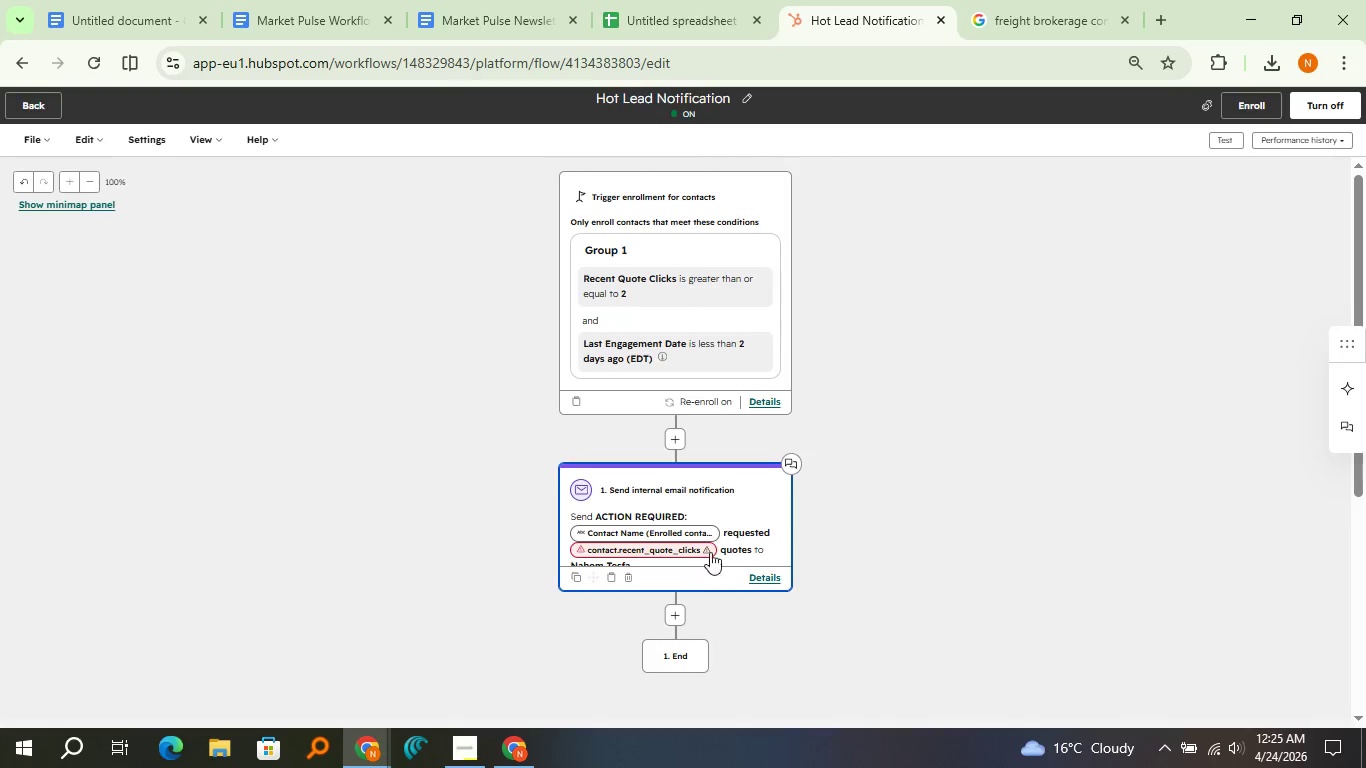 
scroll: coordinate [723, 525], scroll_direction: down, amount: 1.0
 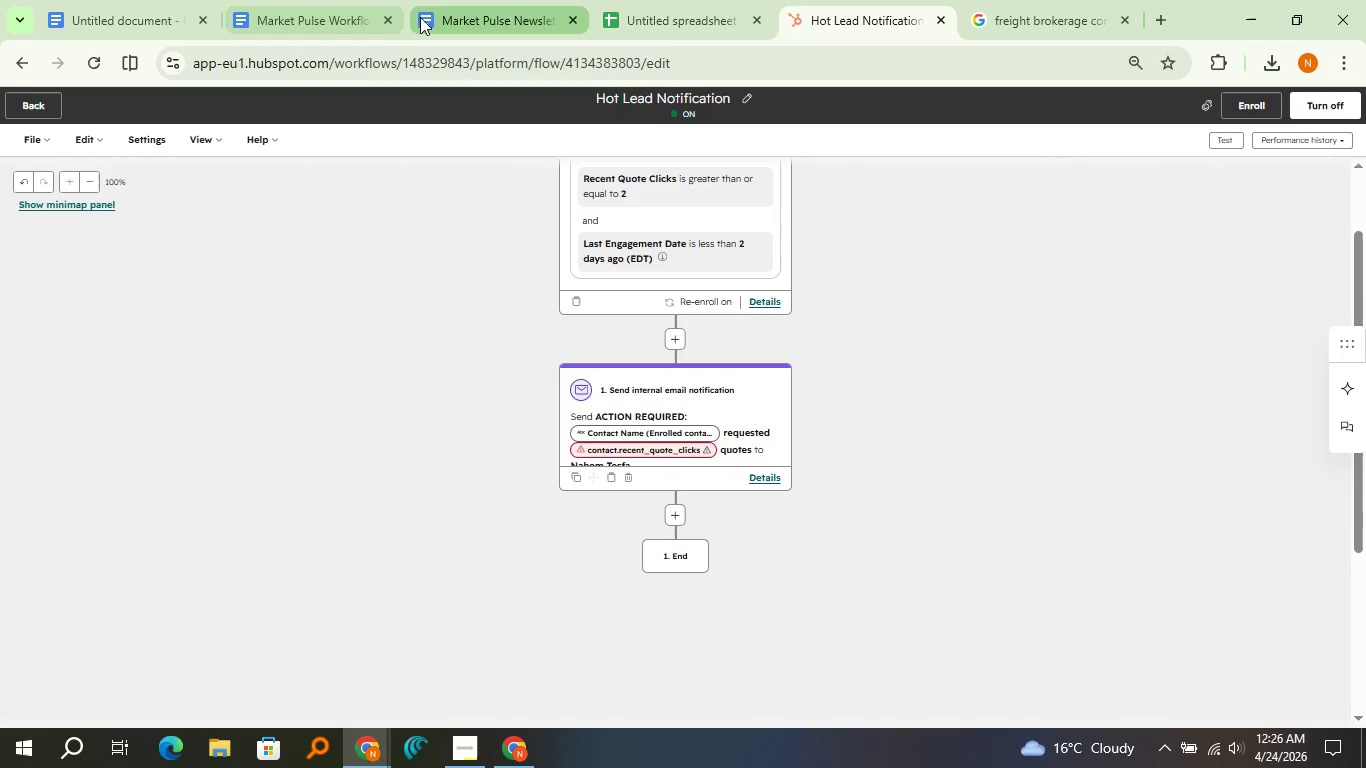 
left_click([358, 10])
 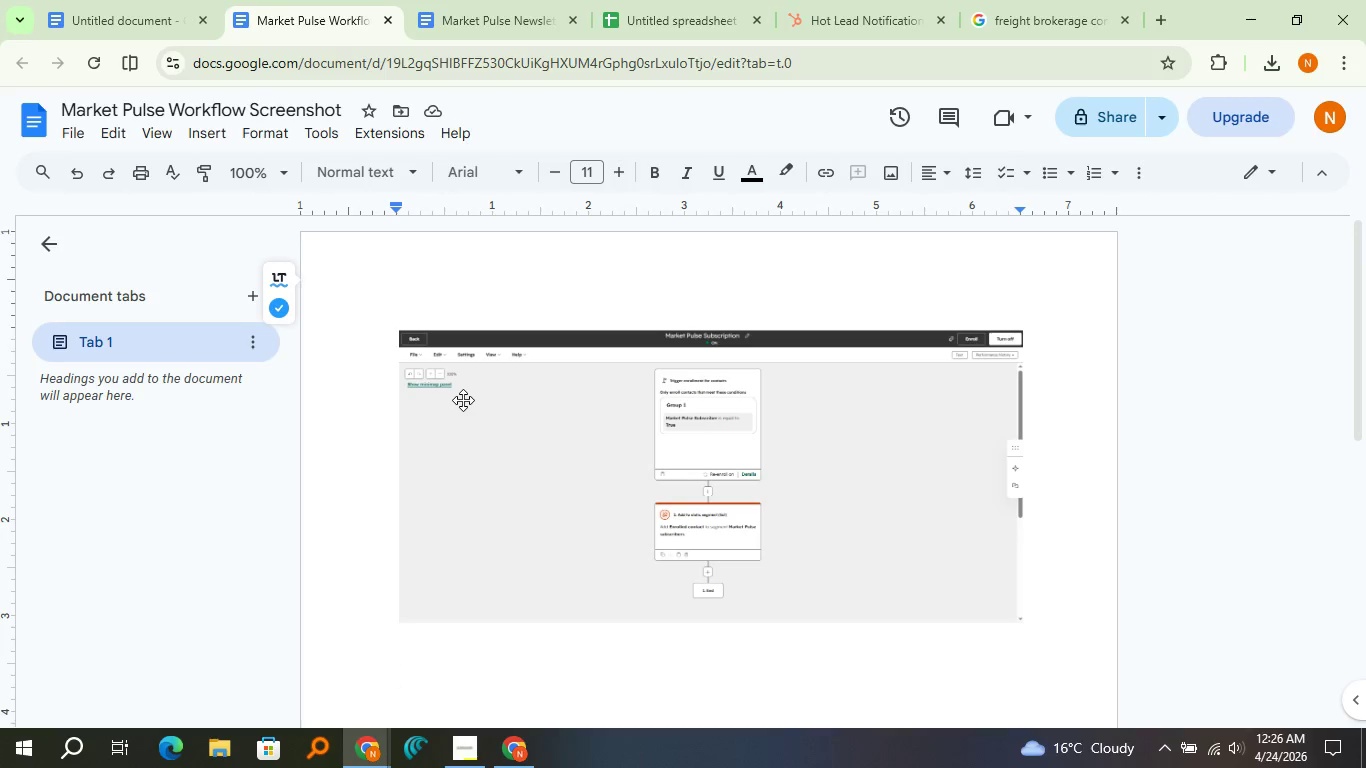 
key(Control+V)
 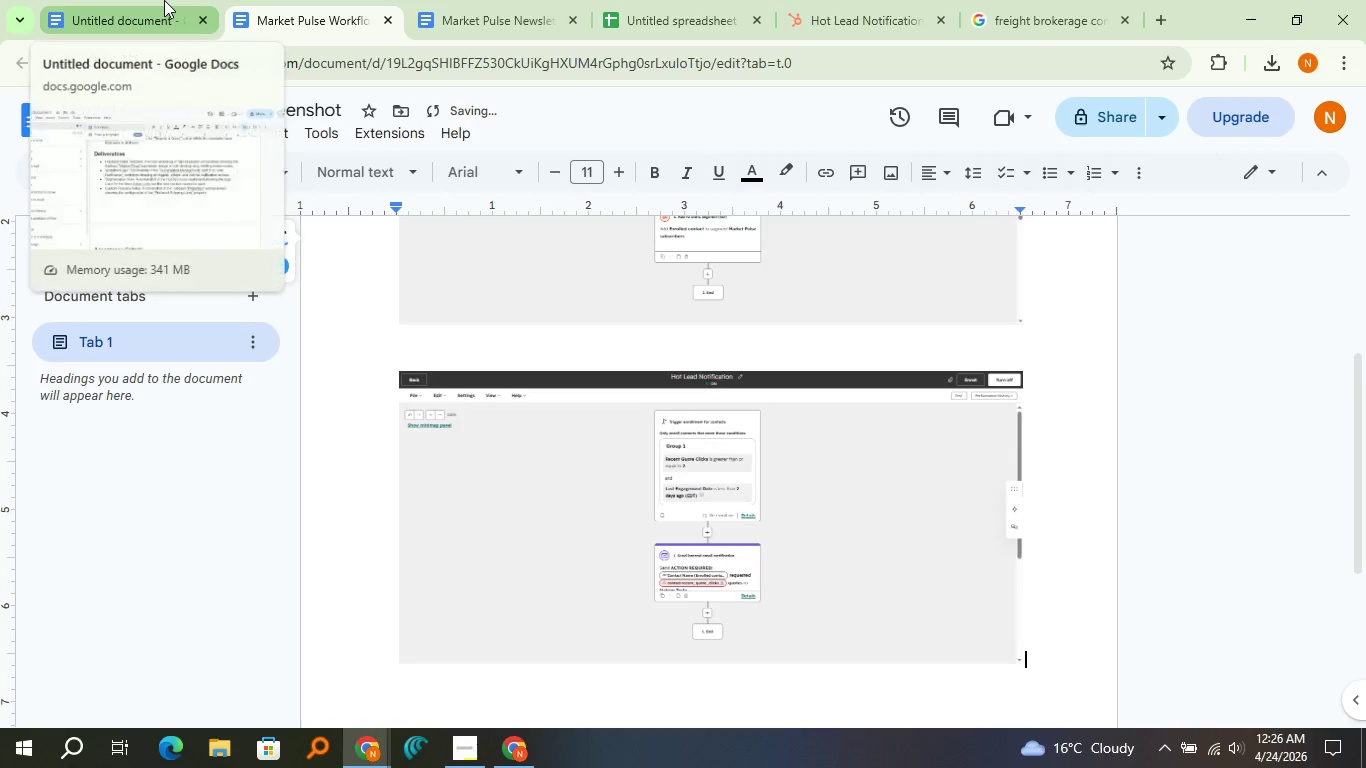 
left_click([164, 0])
 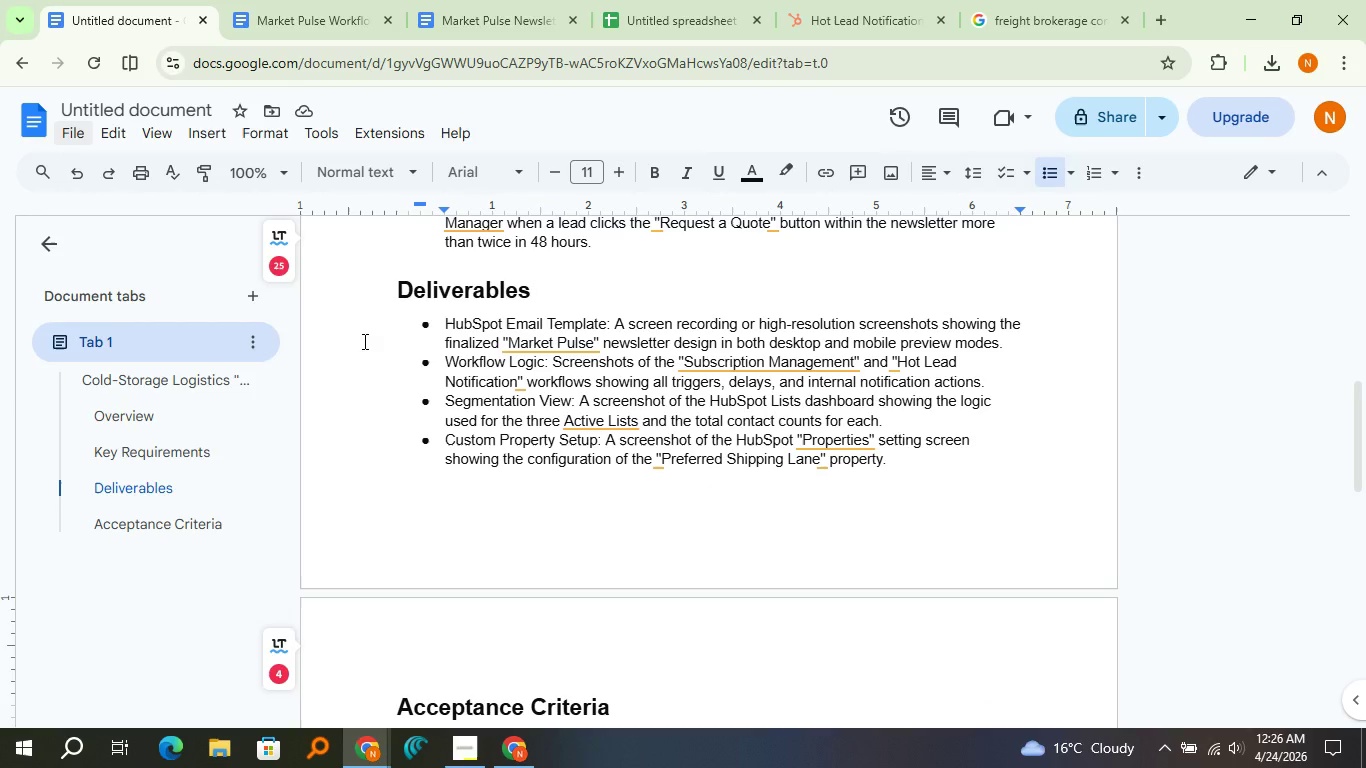 
wait(8.44)
 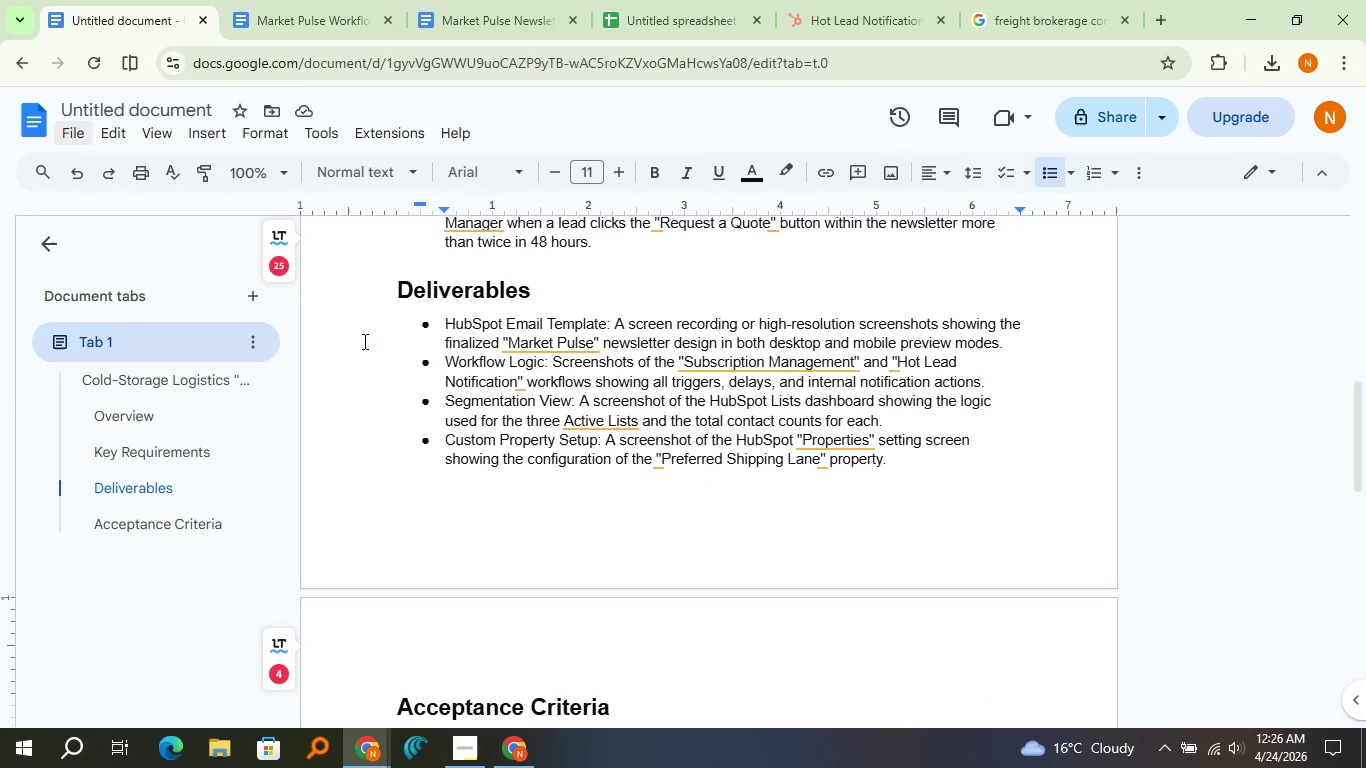 
left_click([342, 0])
 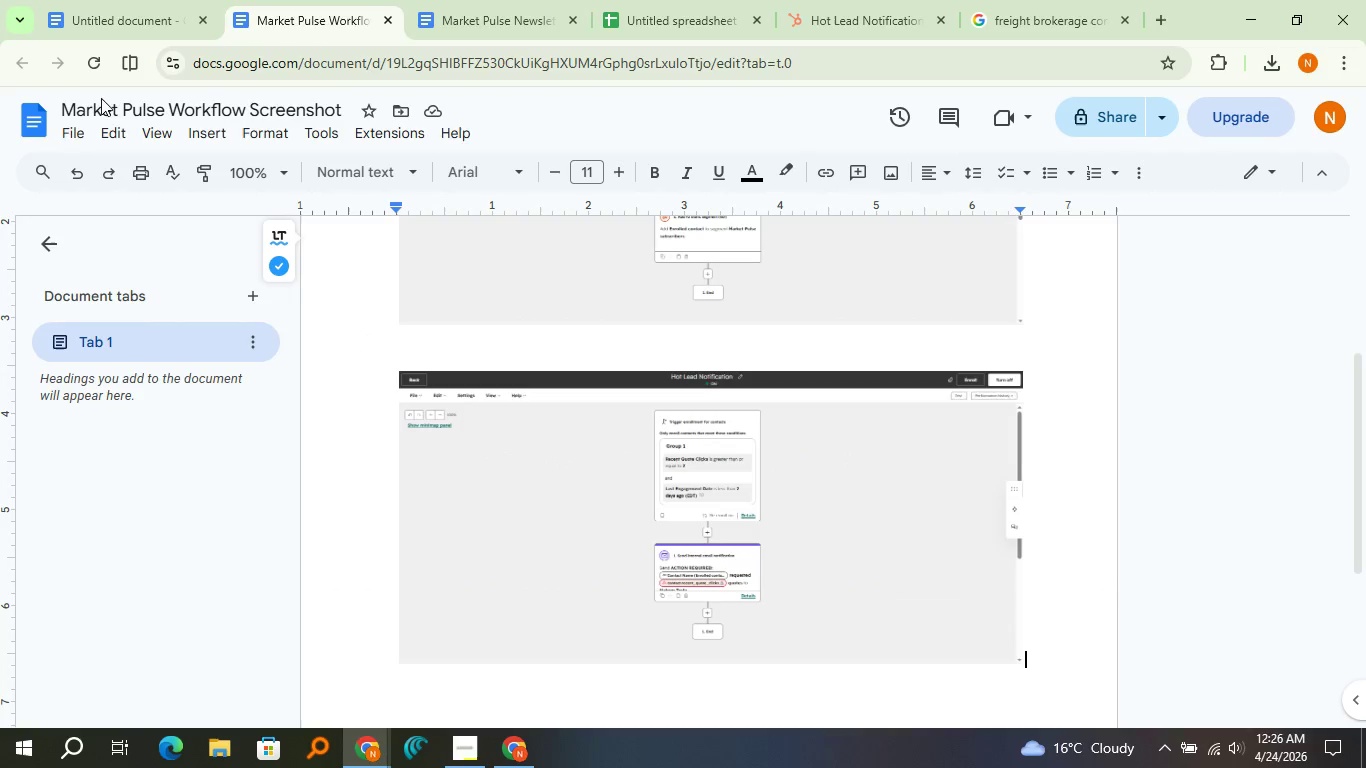 
left_click([67, 137])
 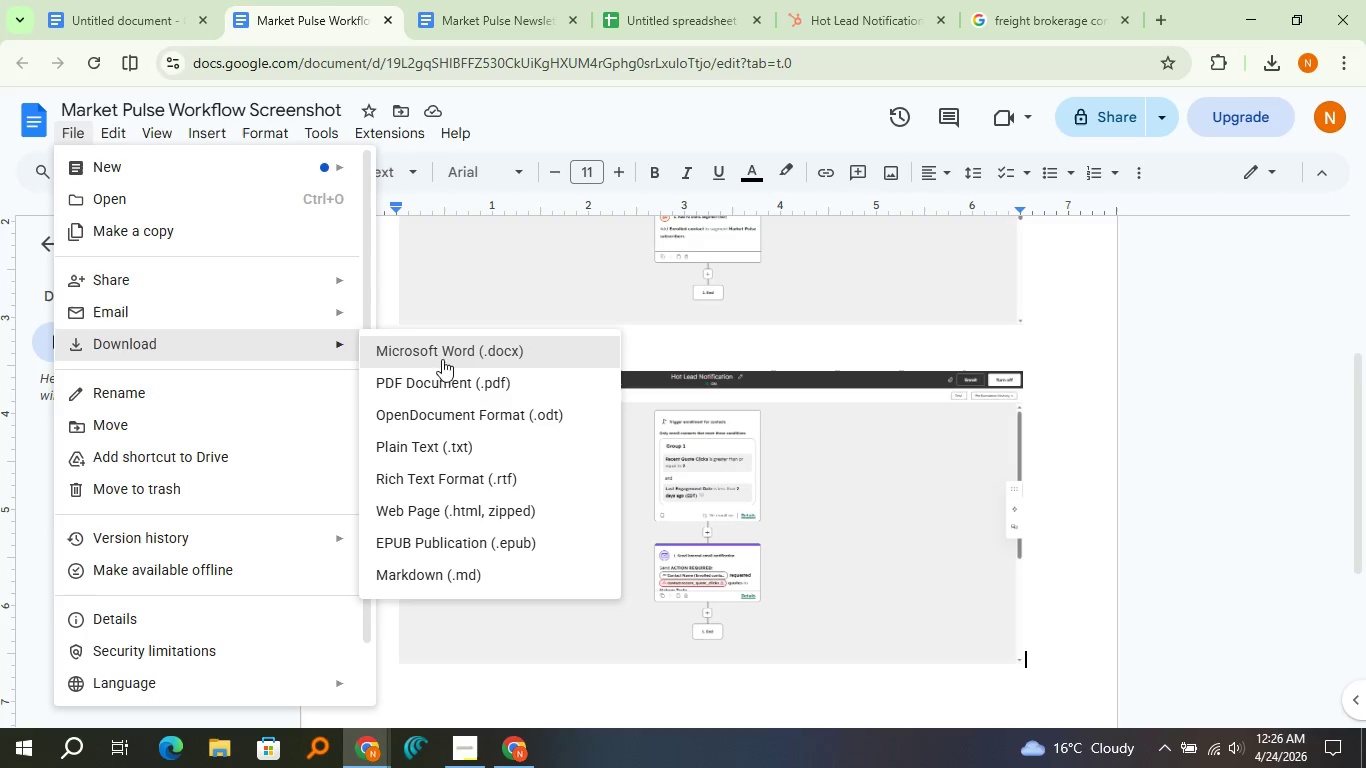 
left_click([457, 398])
 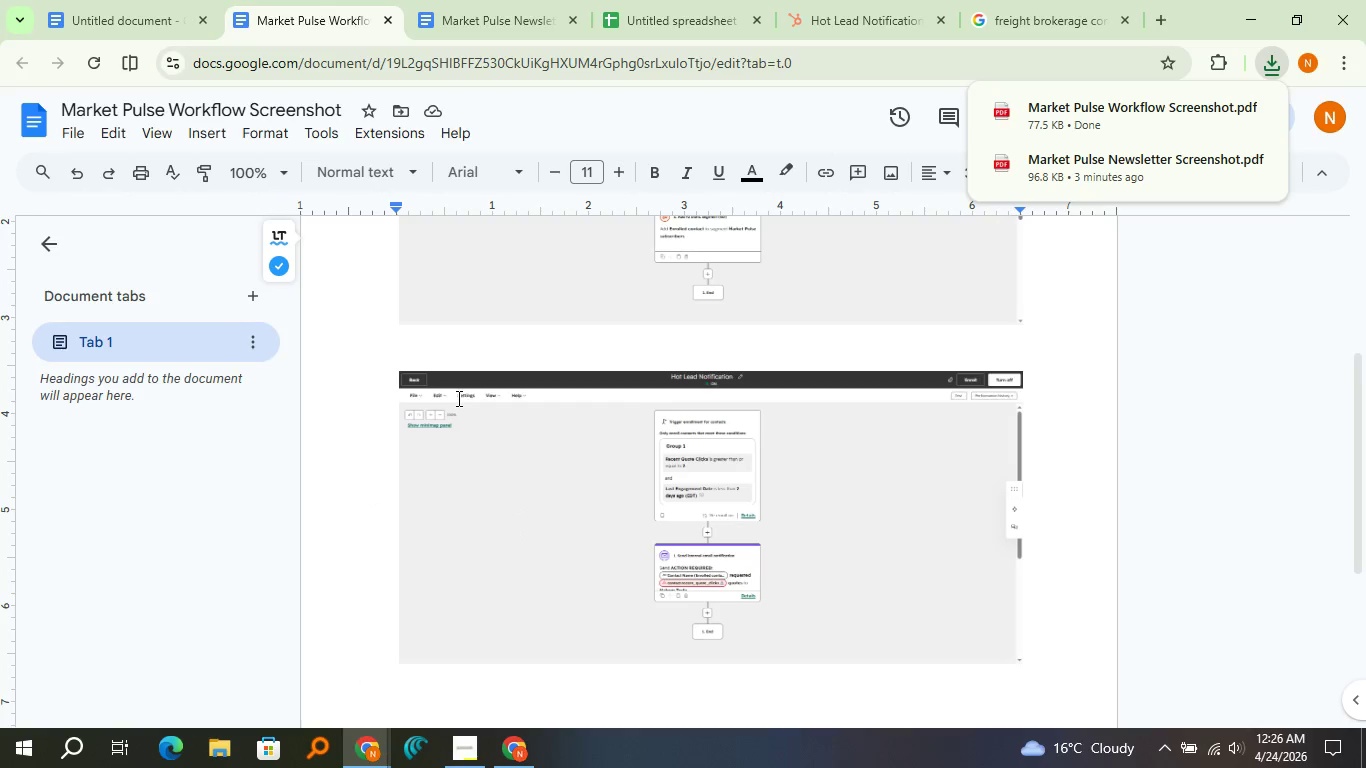 
left_click([451, 10])
 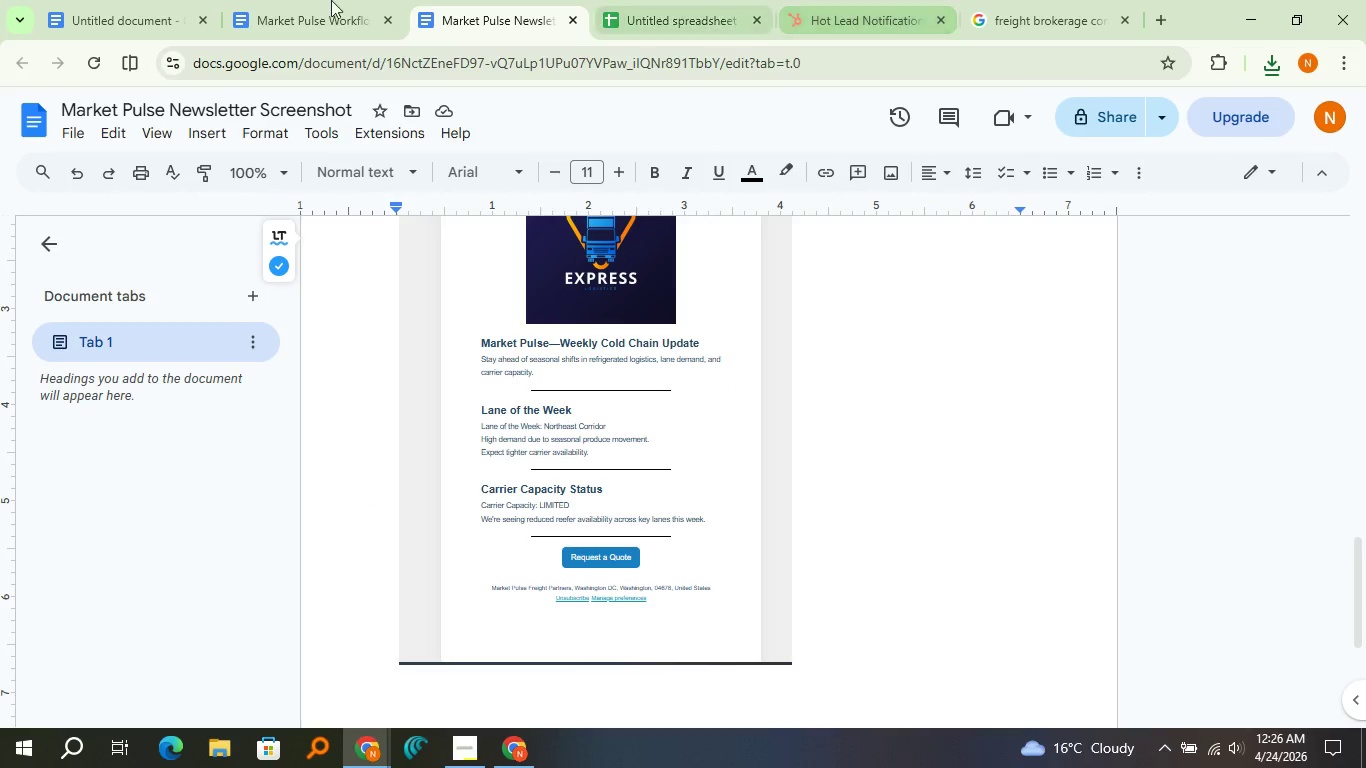 
left_click([168, 0])
 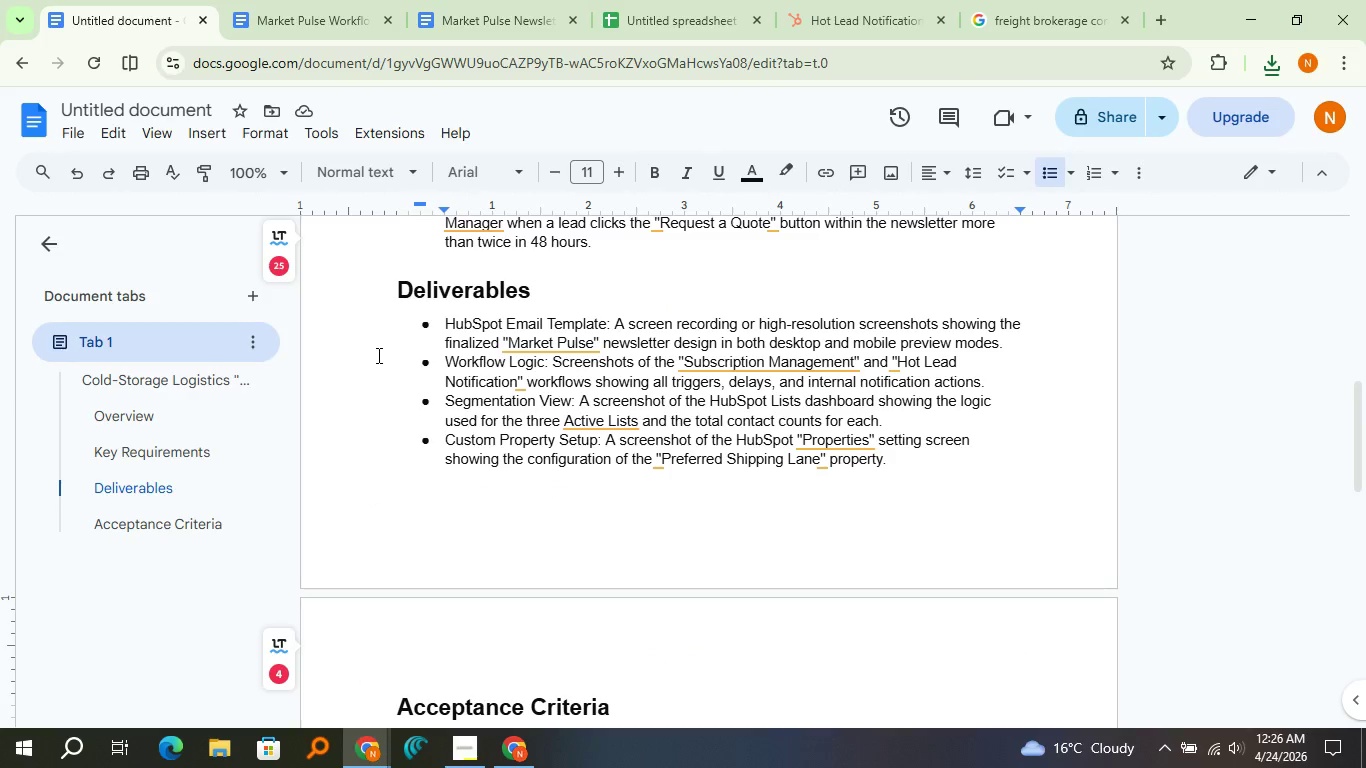 
wait(10.31)
 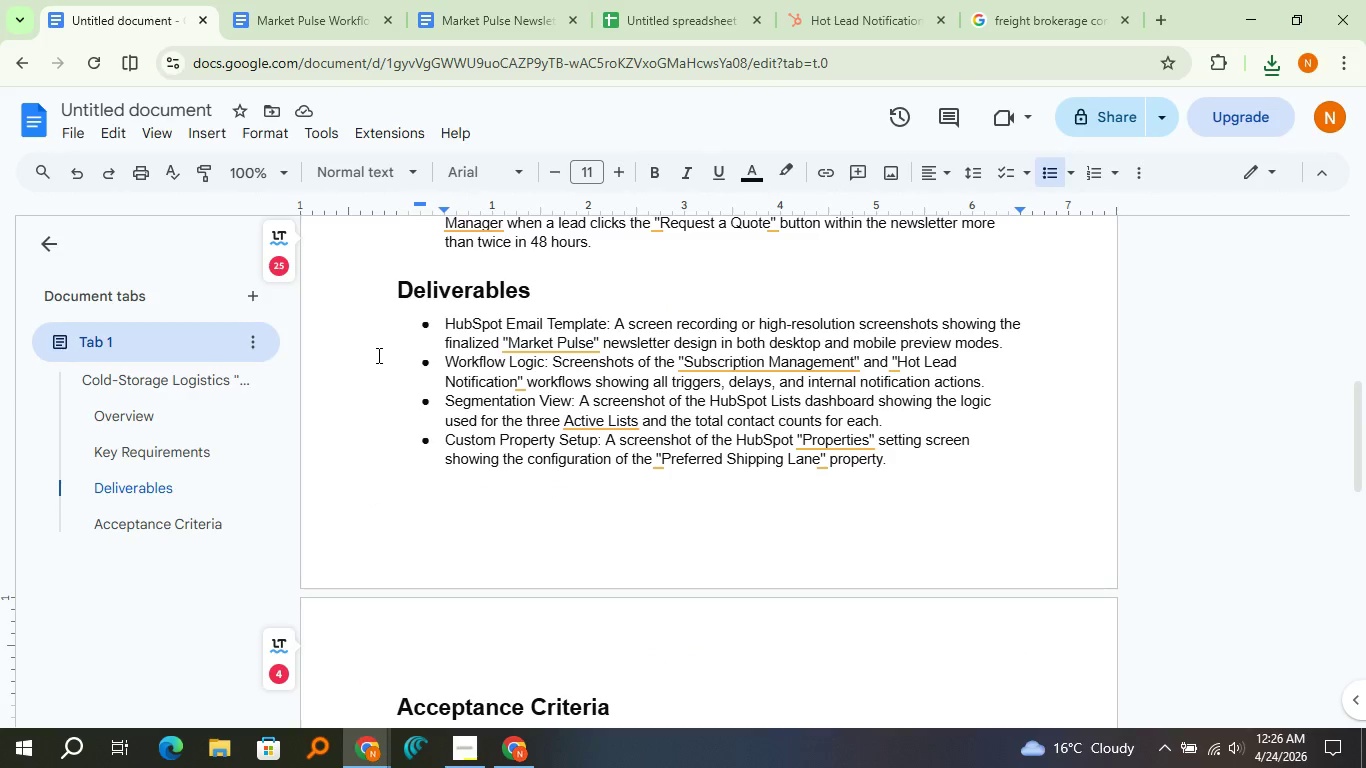 
left_click([822, 0])
 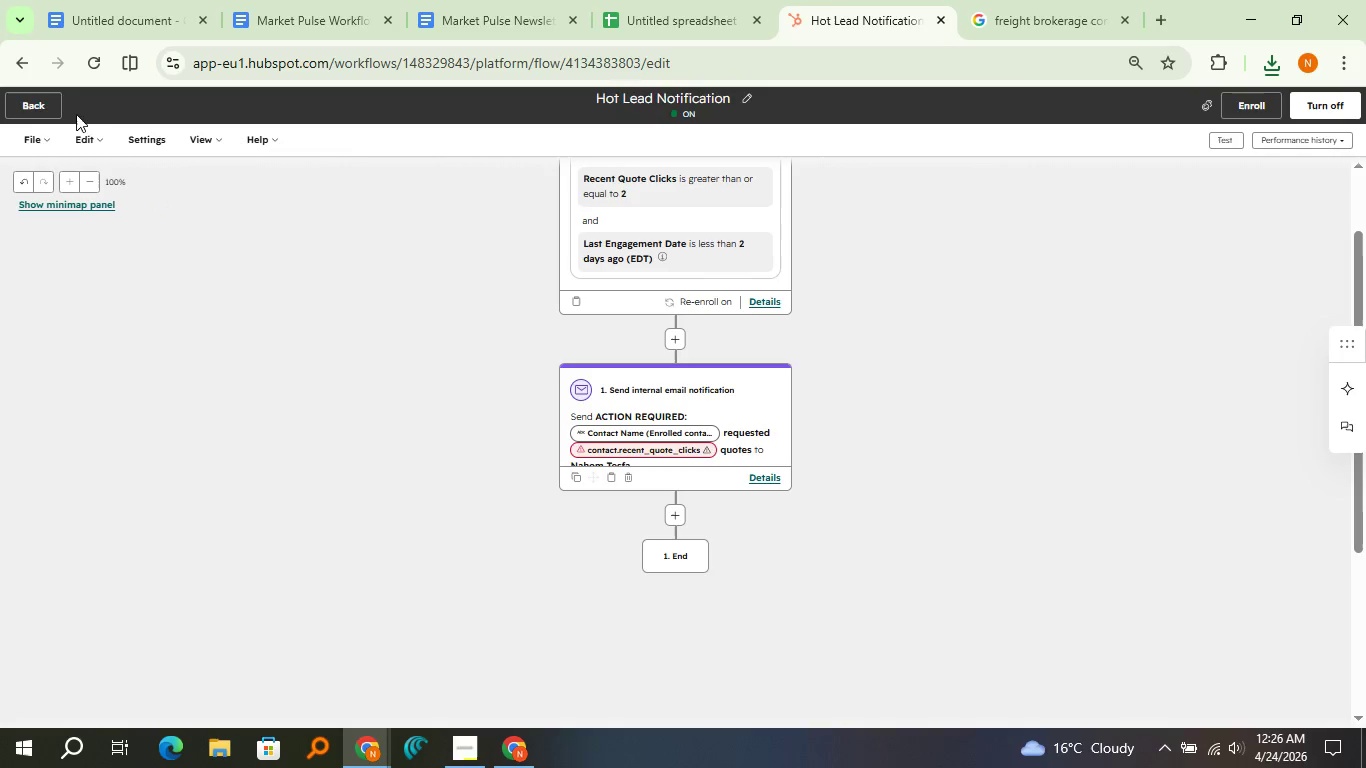 
left_click([20, 111])
 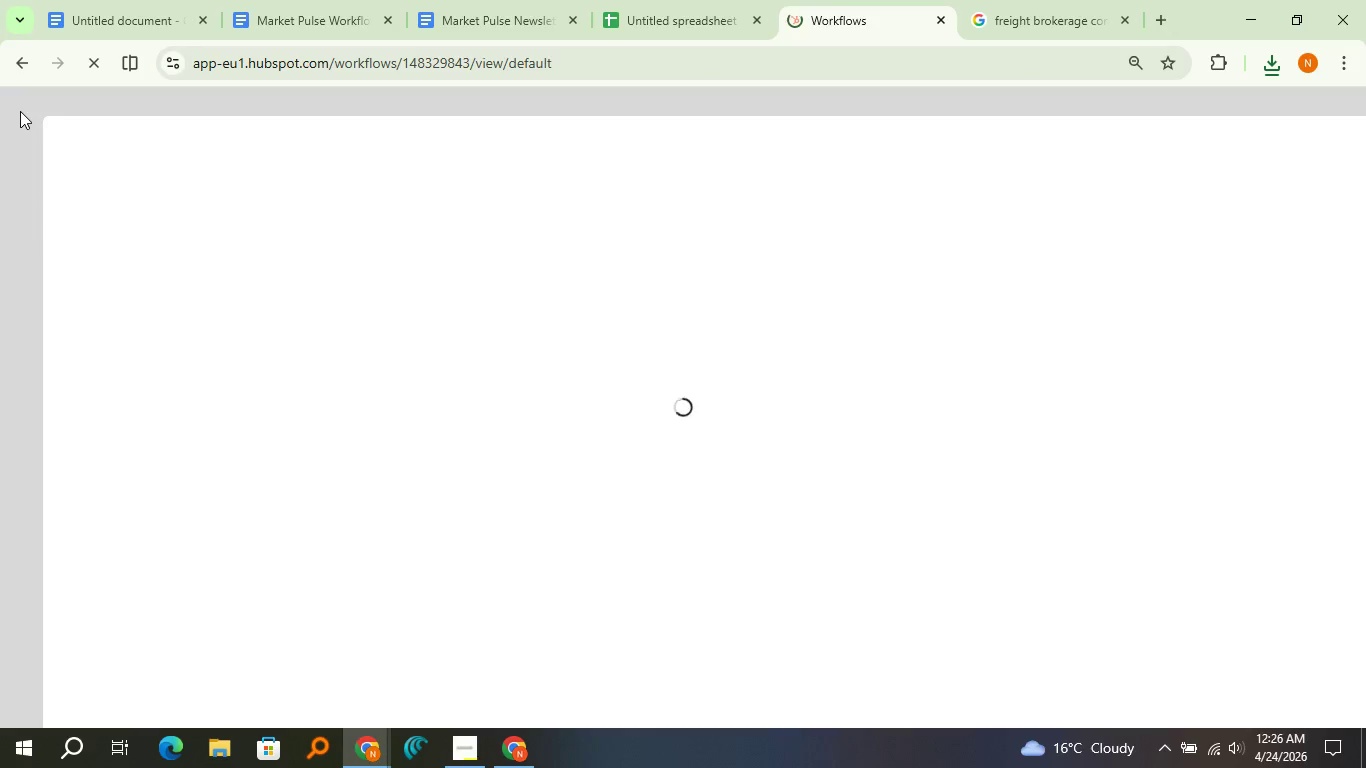 
left_click([58, 0])
 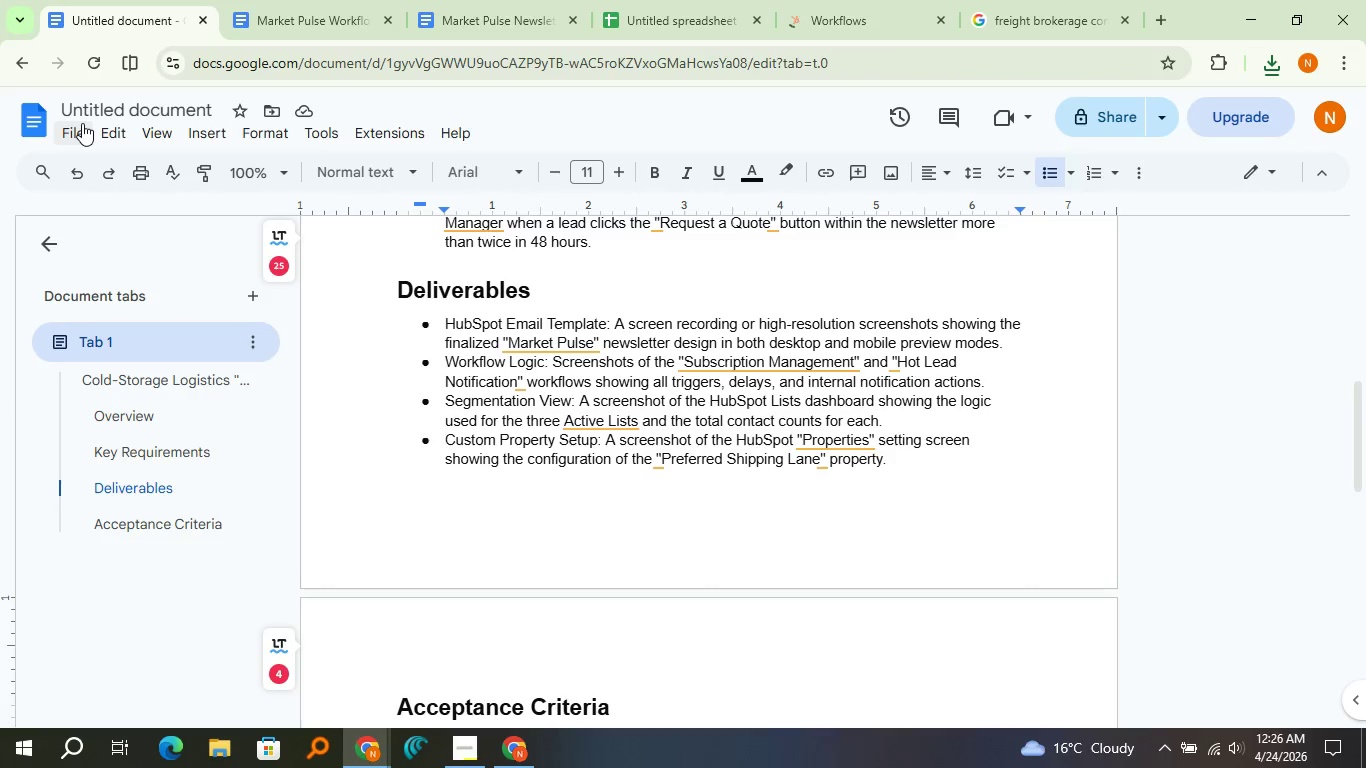 
left_click([82, 123])
 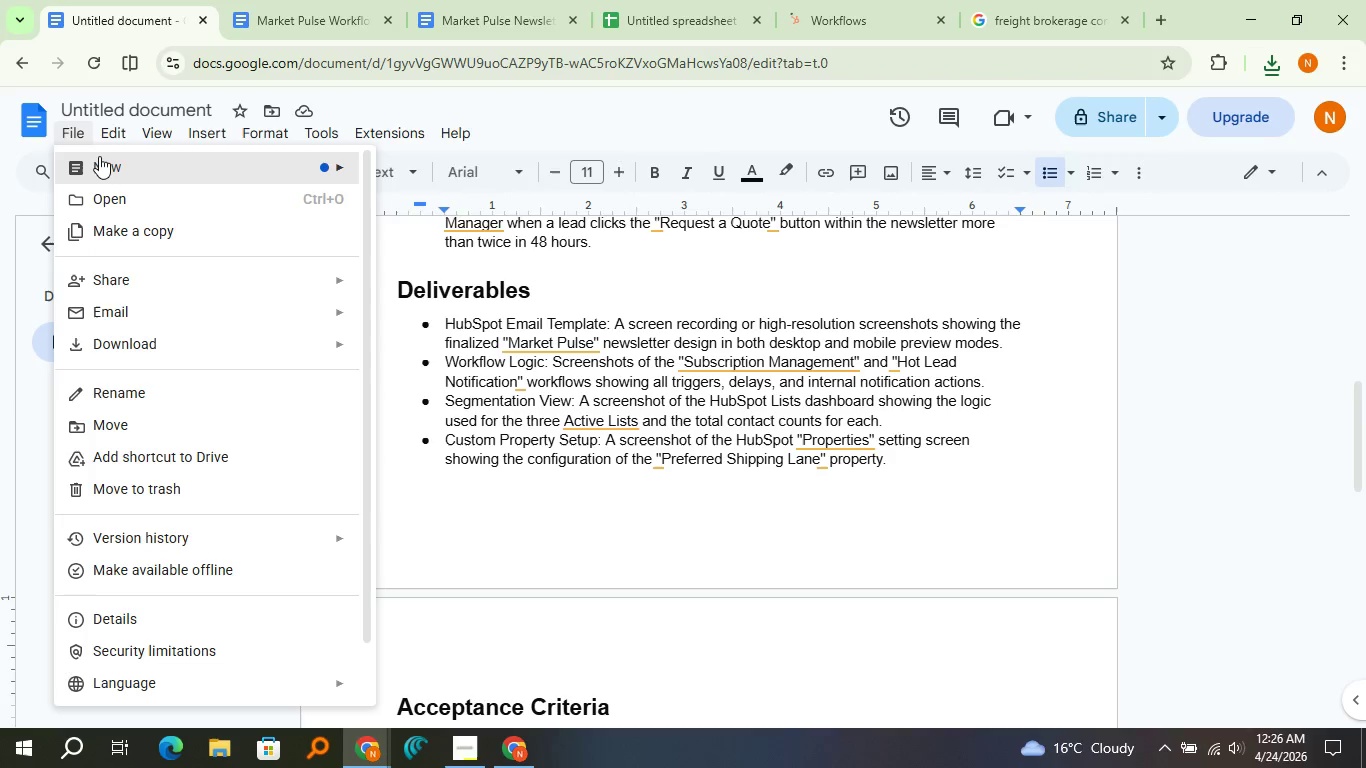 
left_click([416, 167])
 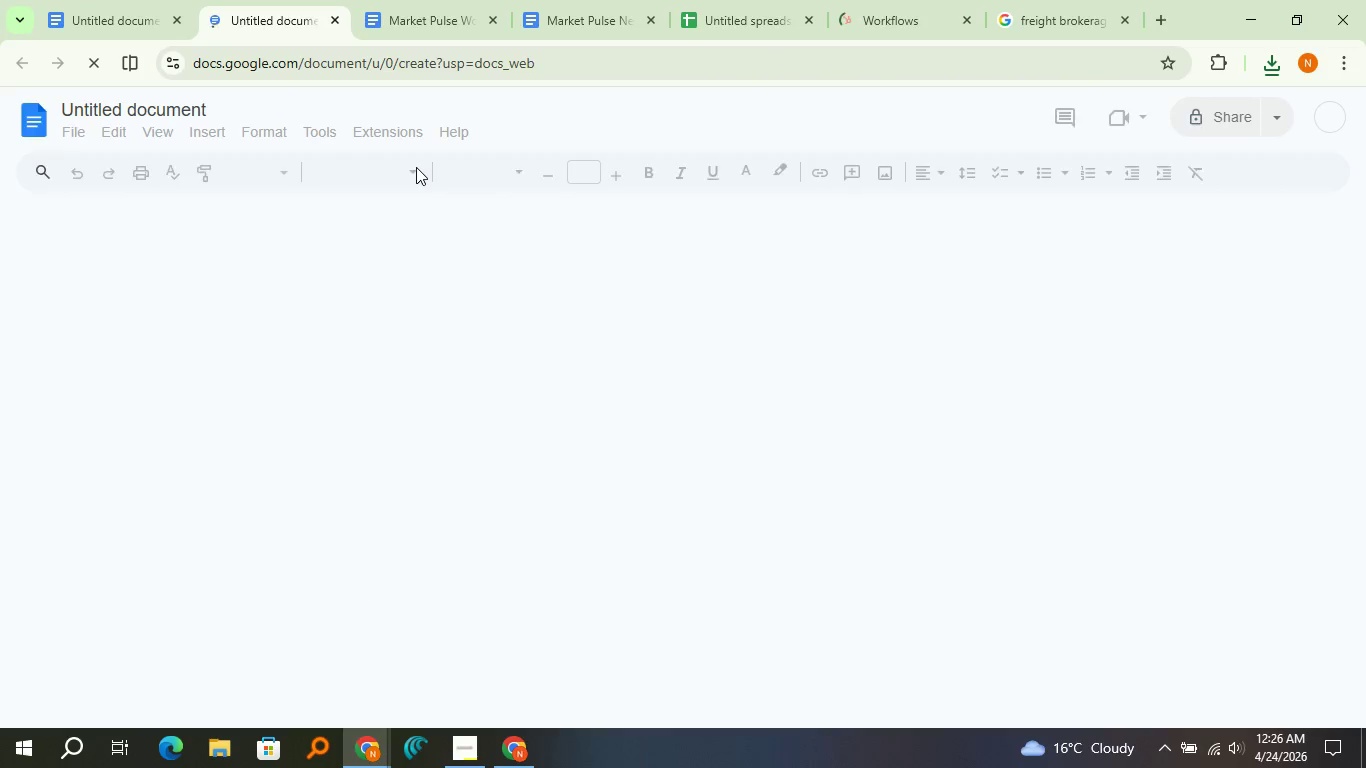 
left_click([58, 0])
 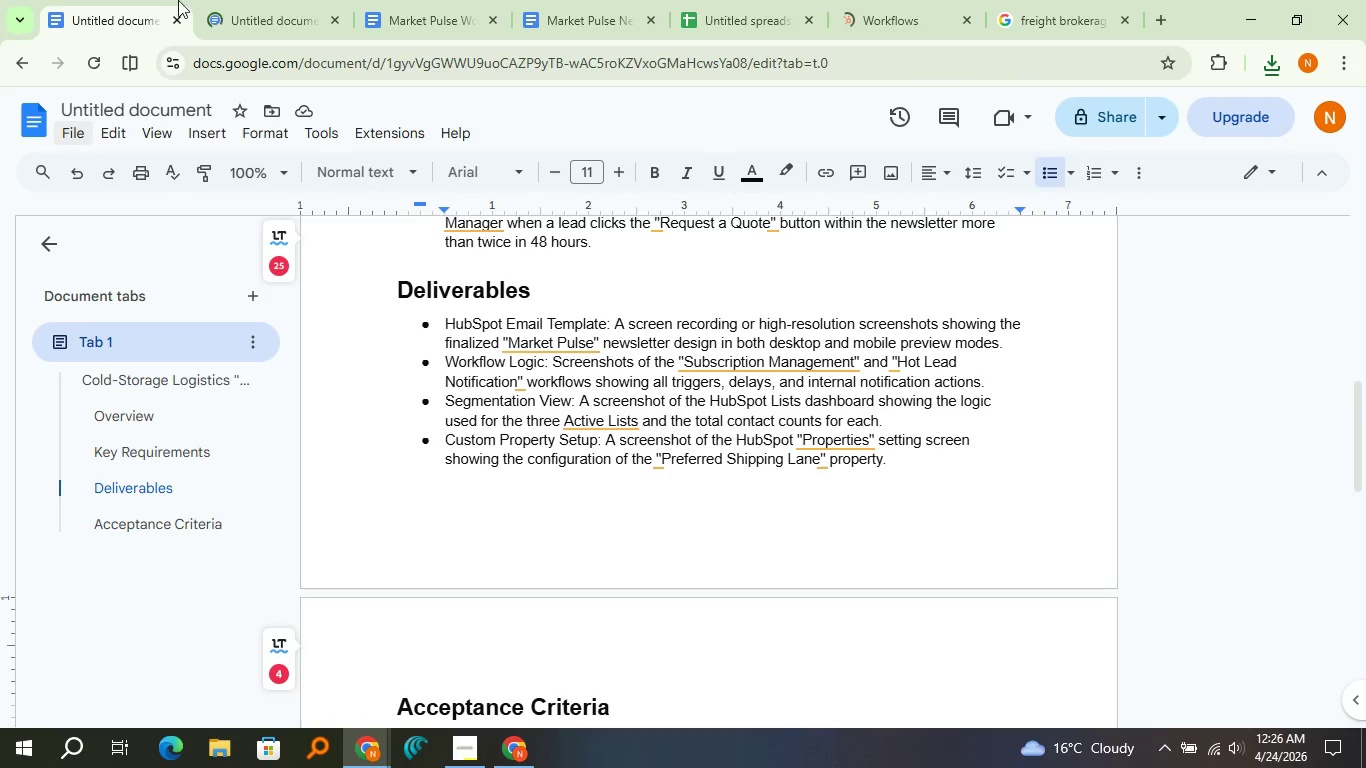 
left_click([223, 2])
 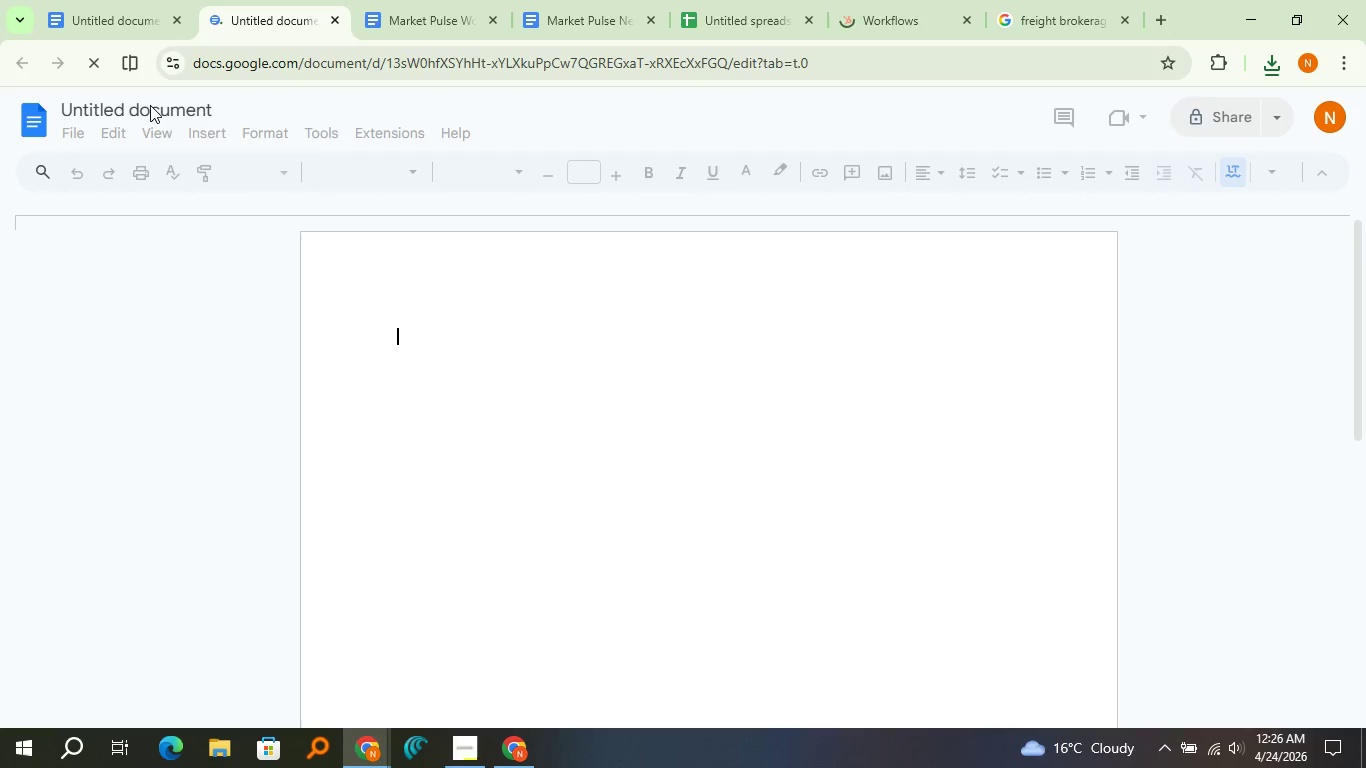 
double_click([150, 105])
 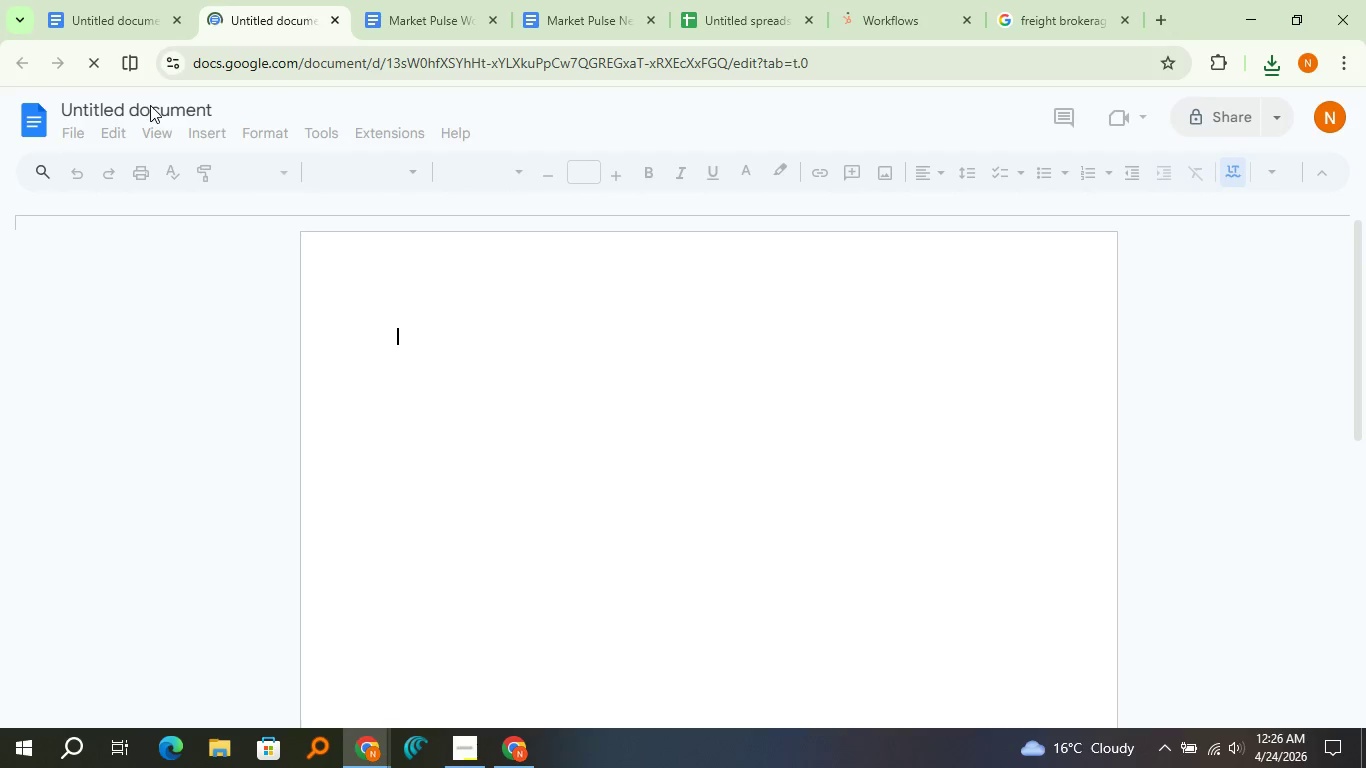 
triple_click([150, 105])
 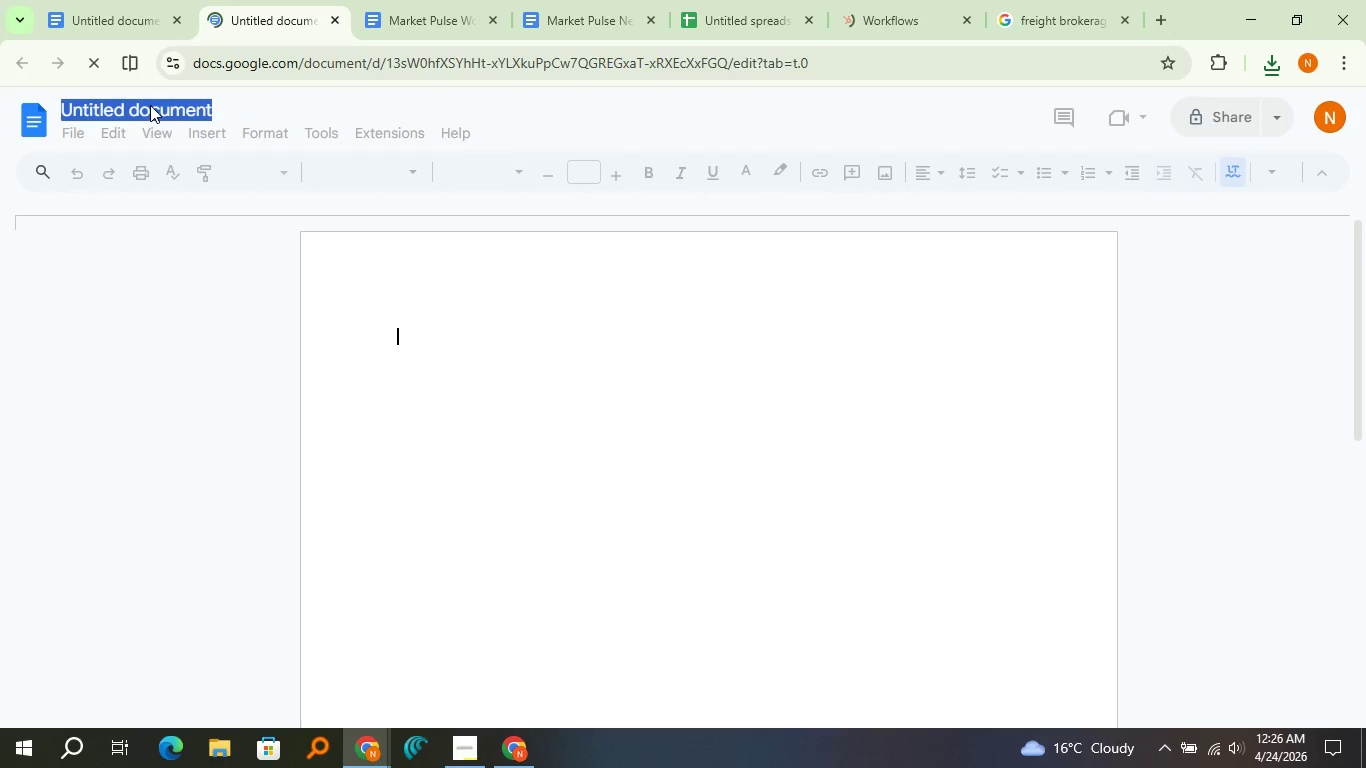 
triple_click([150, 105])
 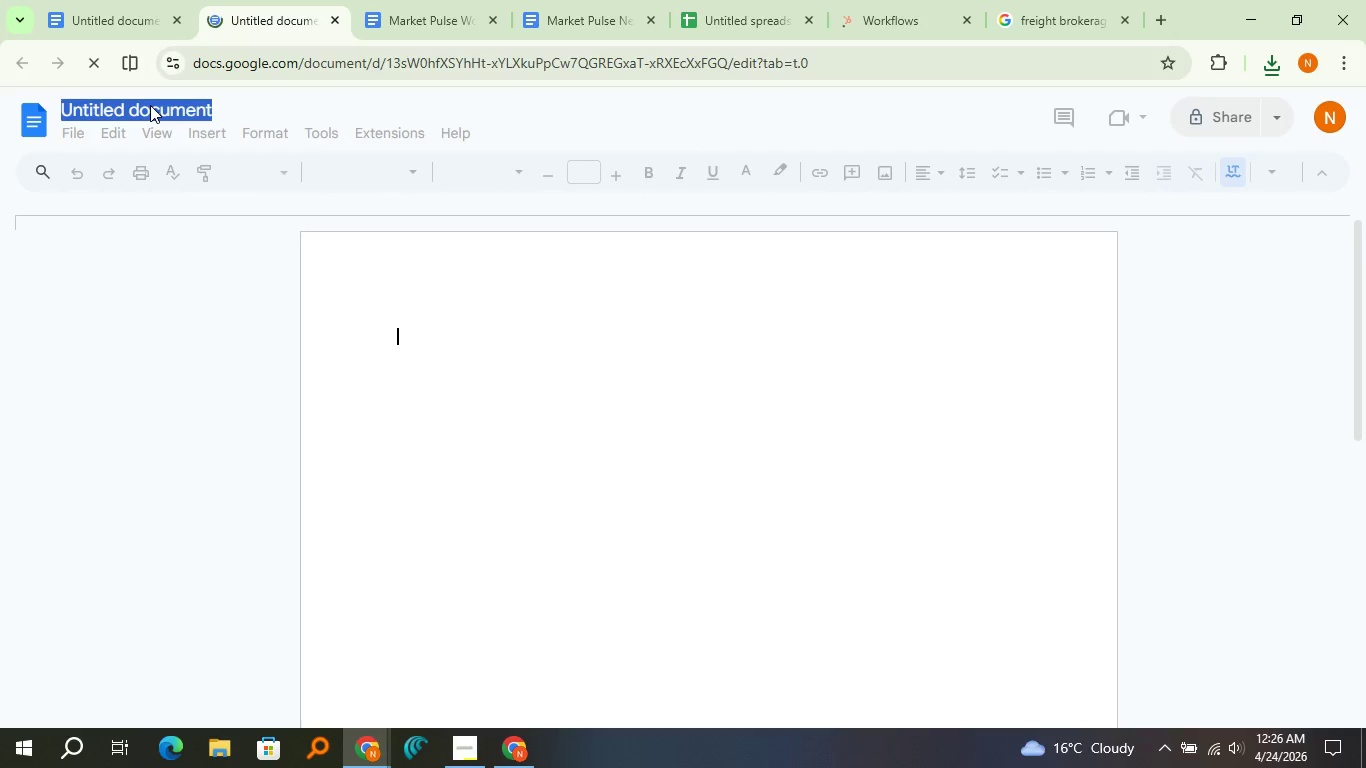 
hold_key(key=ShiftLeft, duration=0.64)
 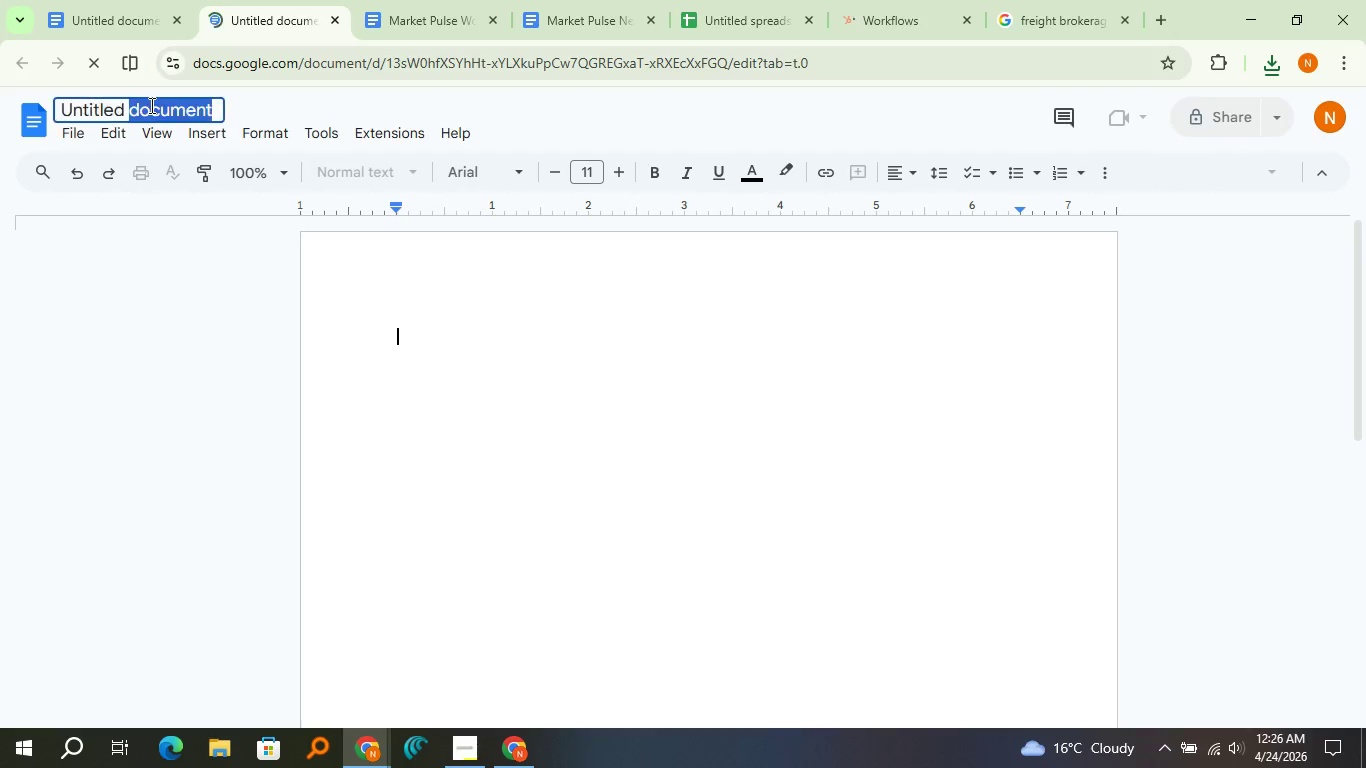 
double_click([150, 105])
 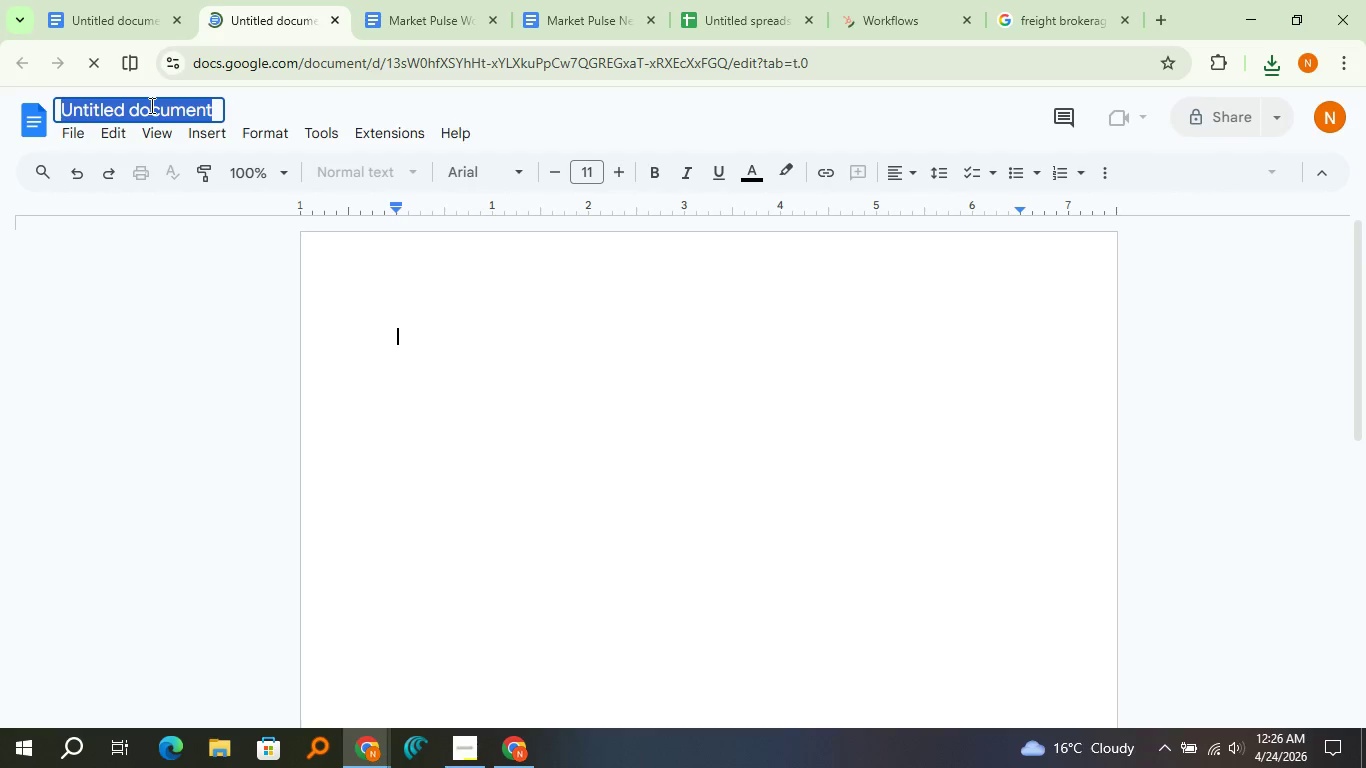 
triple_click([150, 105])
 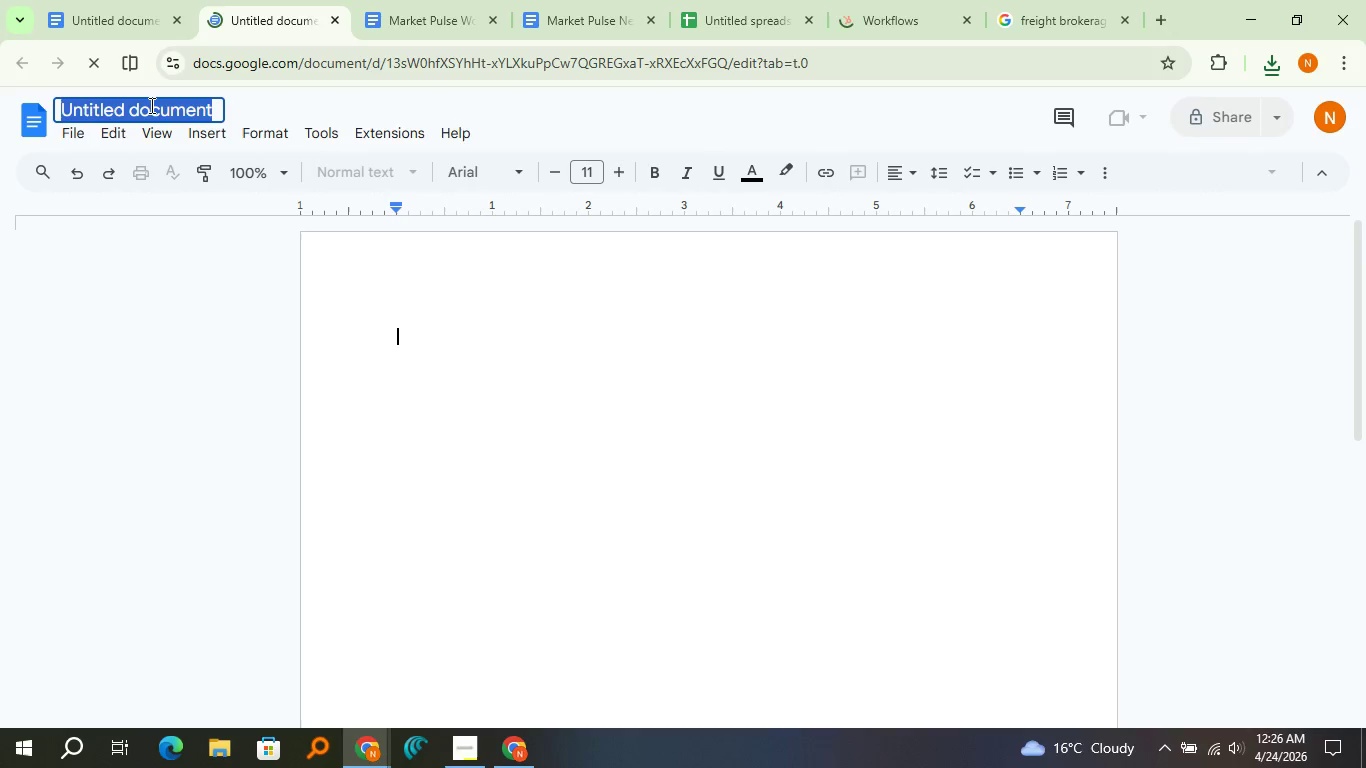 
triple_click([150, 105])
 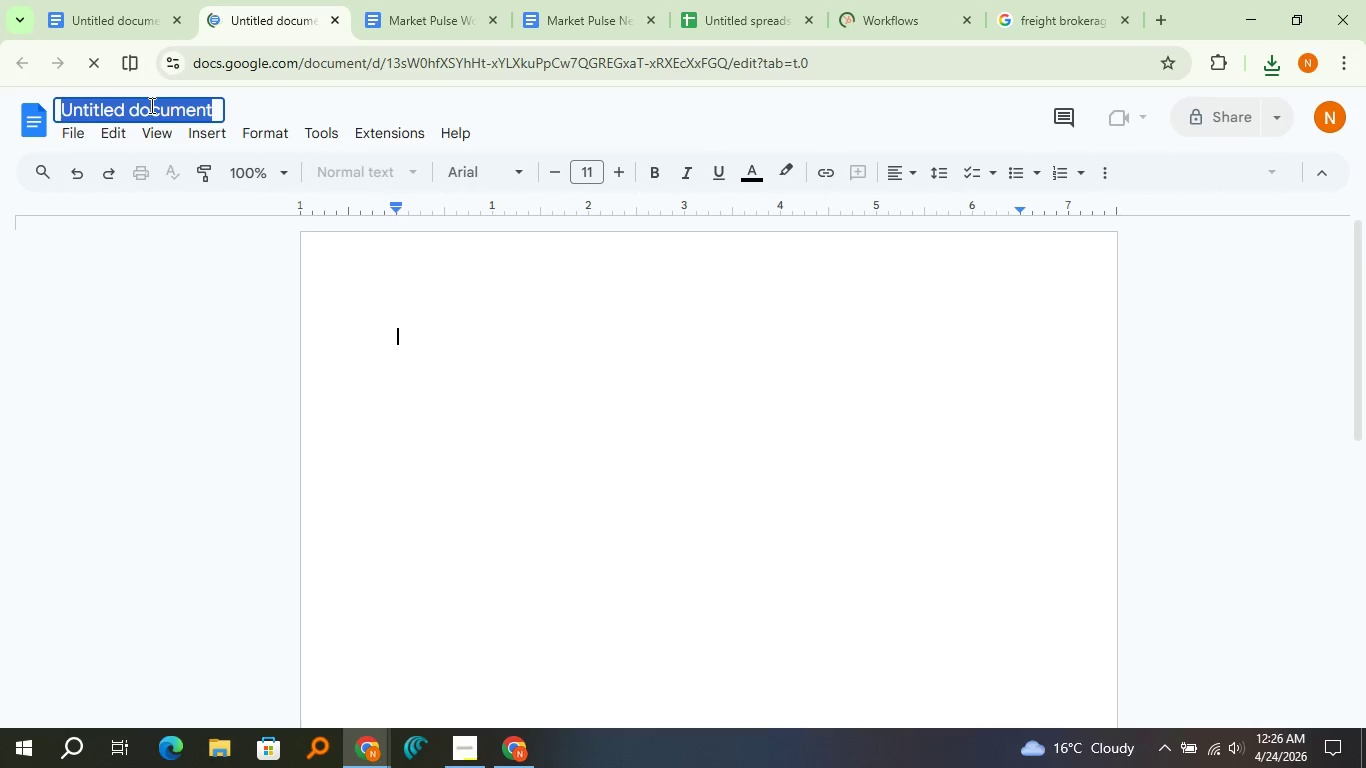 
type(Market Pulse Lists Screenshot)
 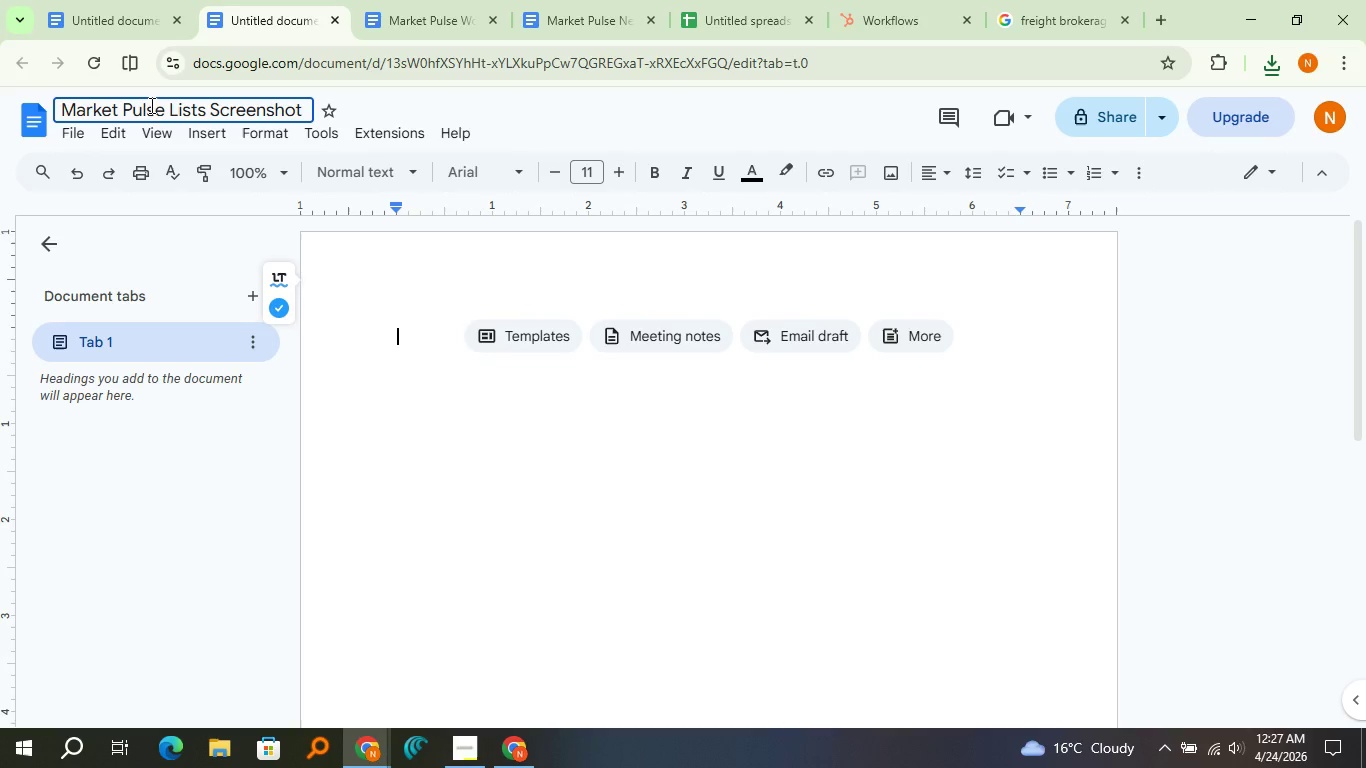 
left_click([401, 457])
 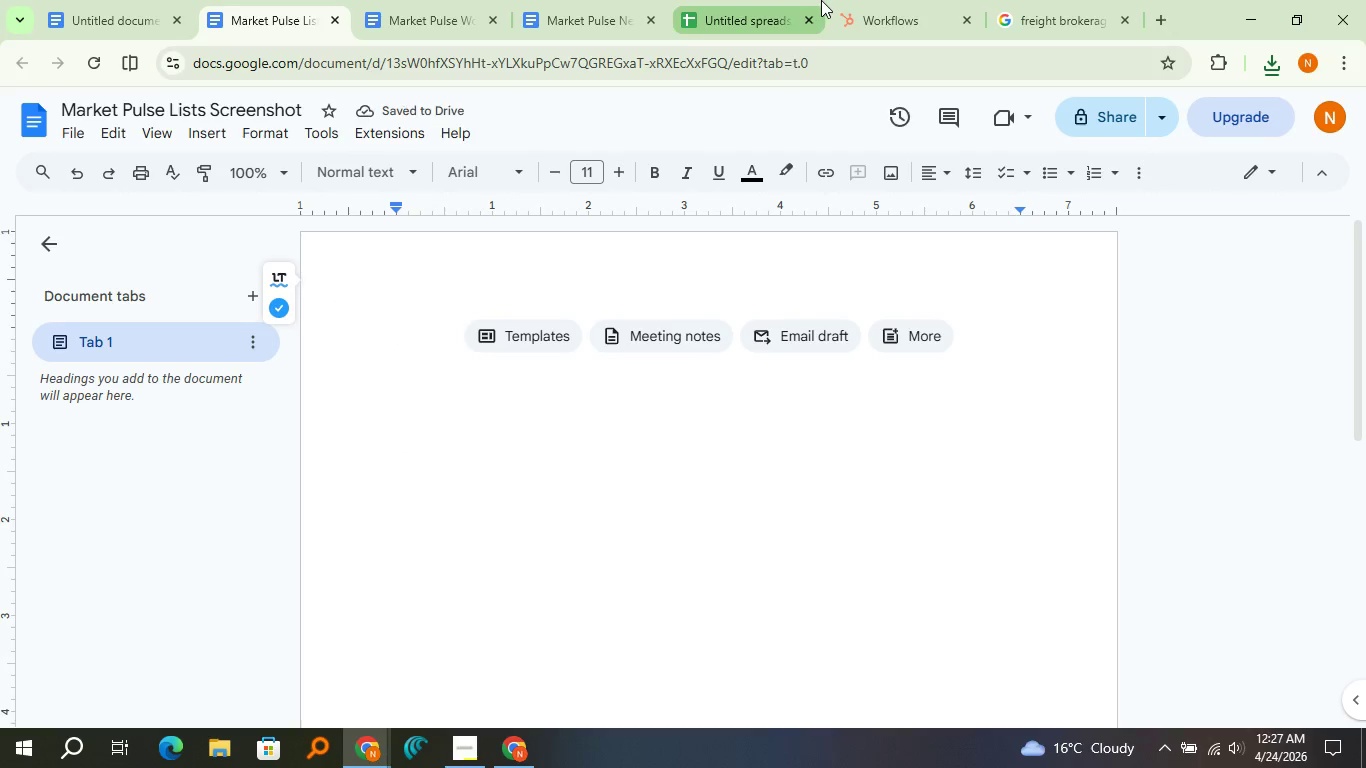 
left_click([882, 11])
 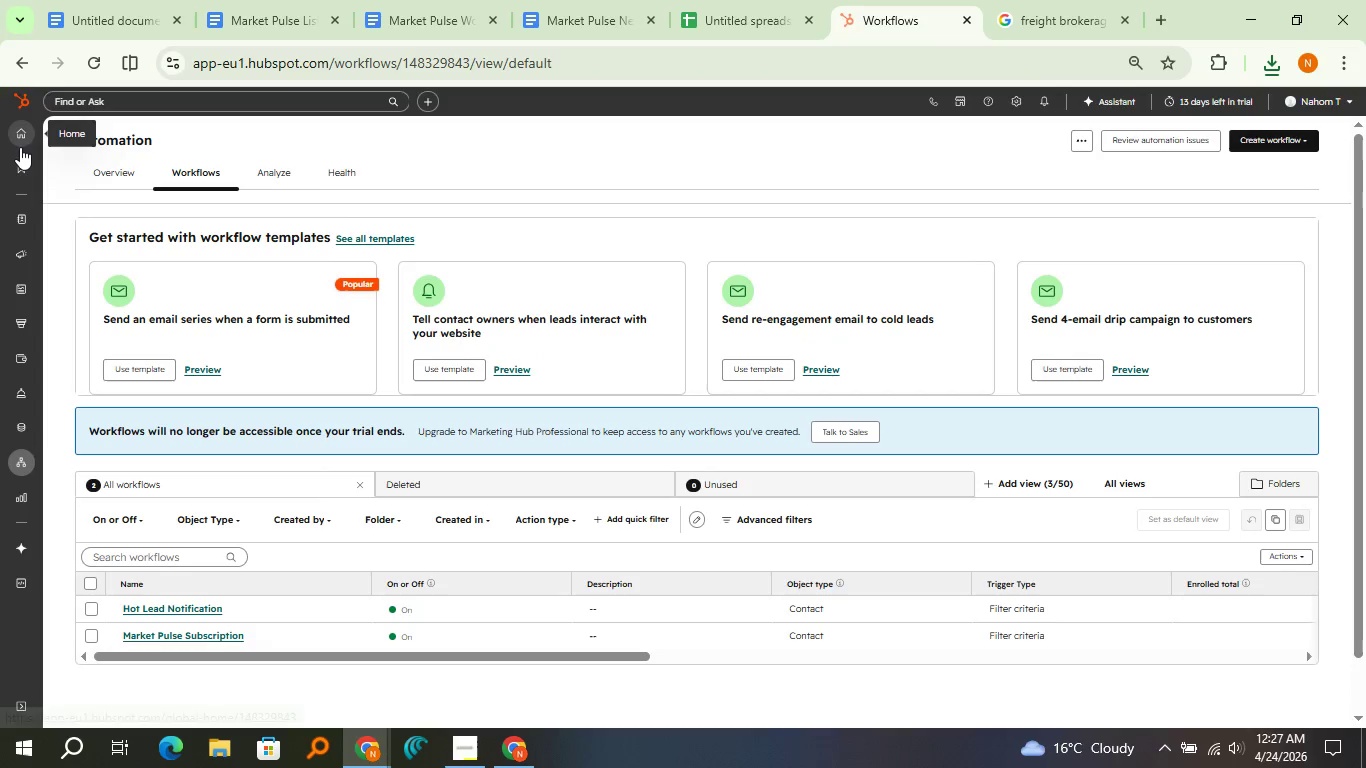 
mouse_move([52, 229])
 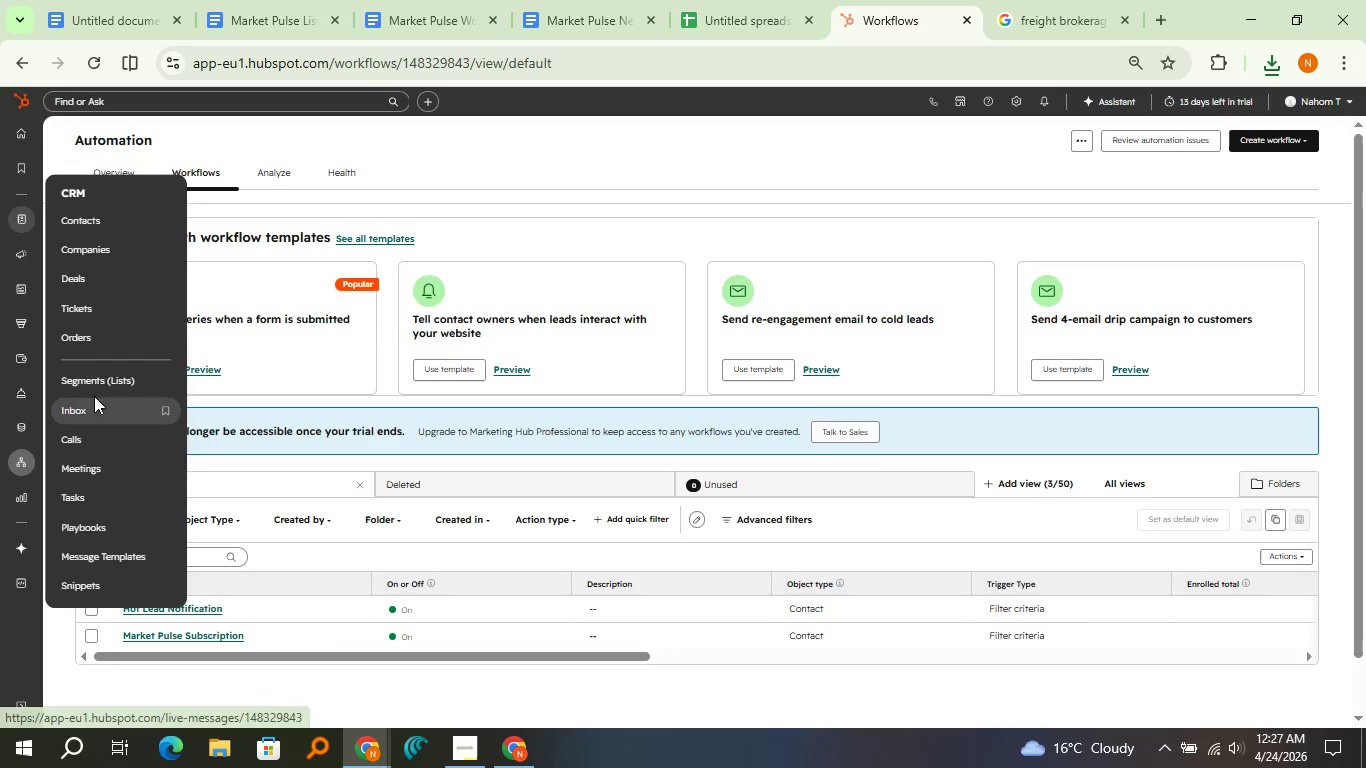 
left_click([94, 371])
 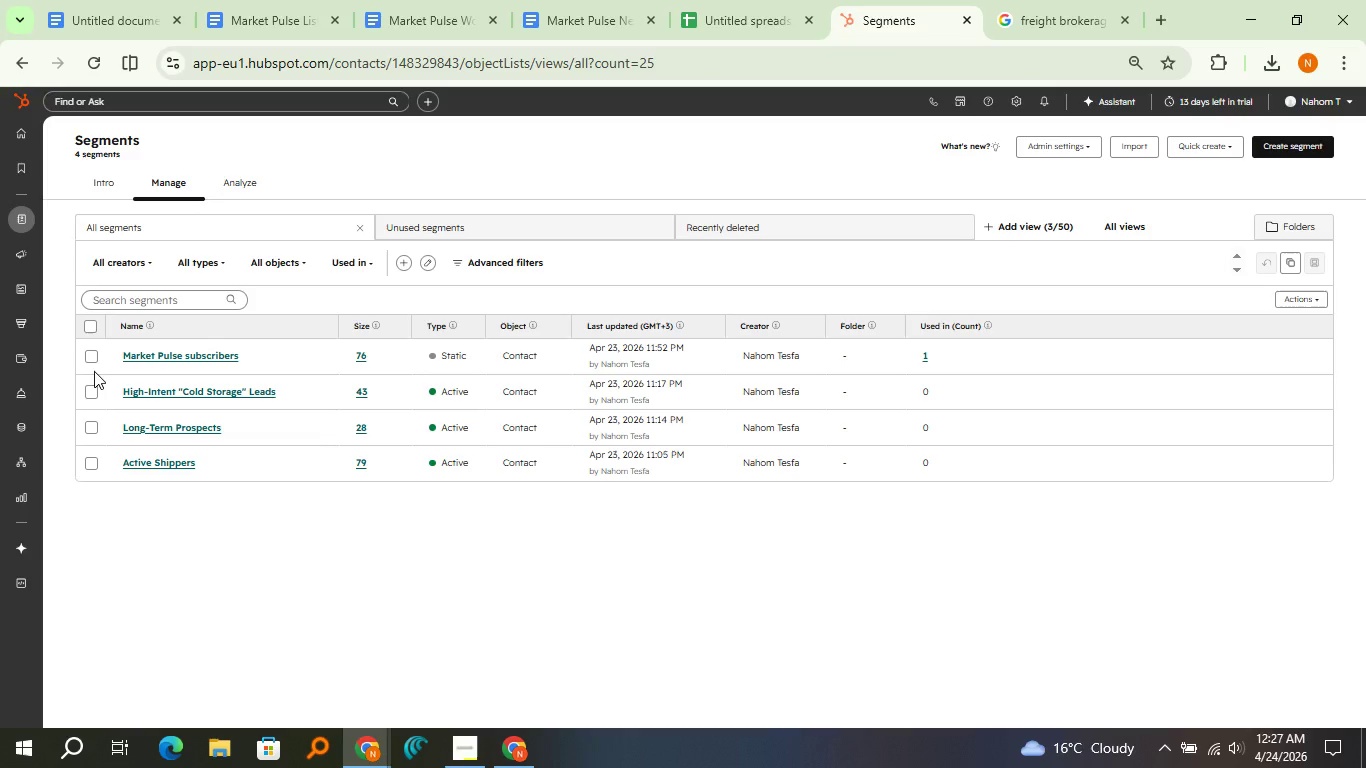 
wait(41.78)
 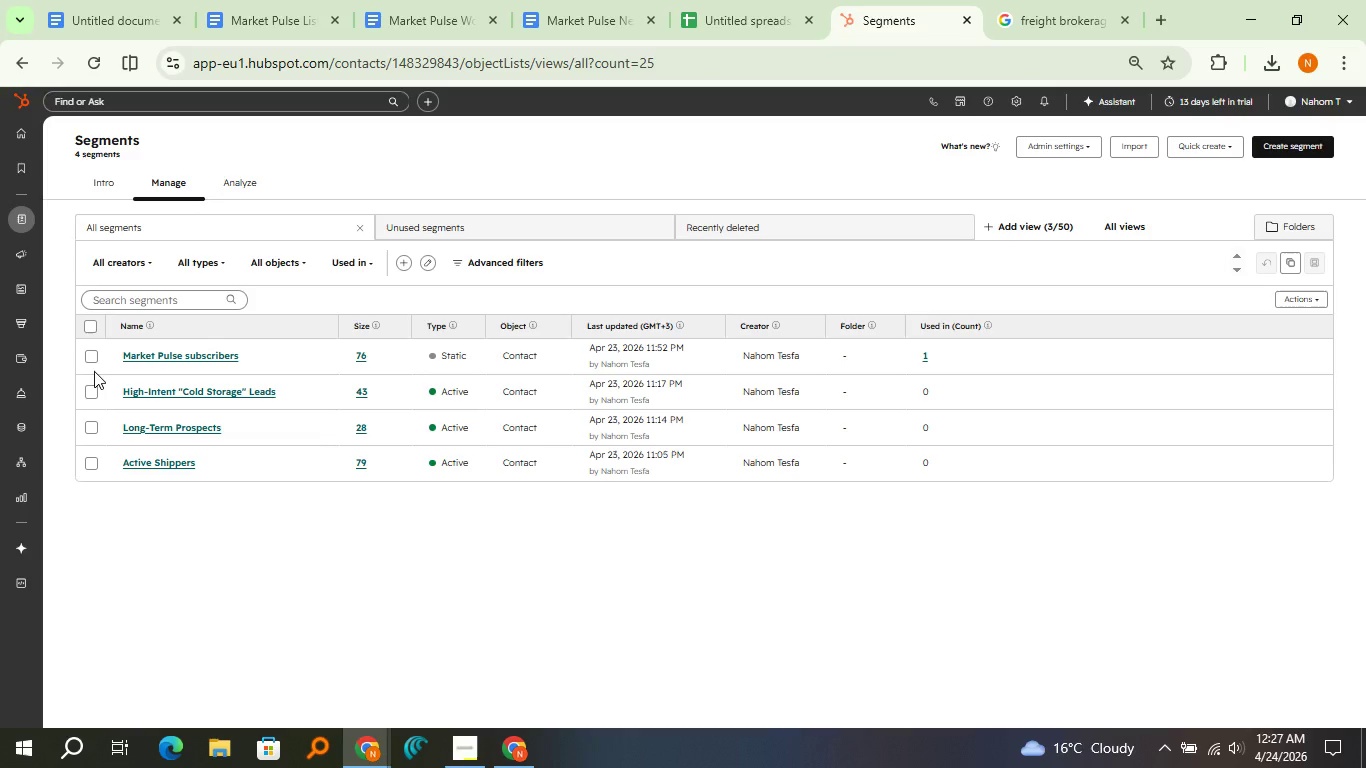 
left_click([211, 263])
 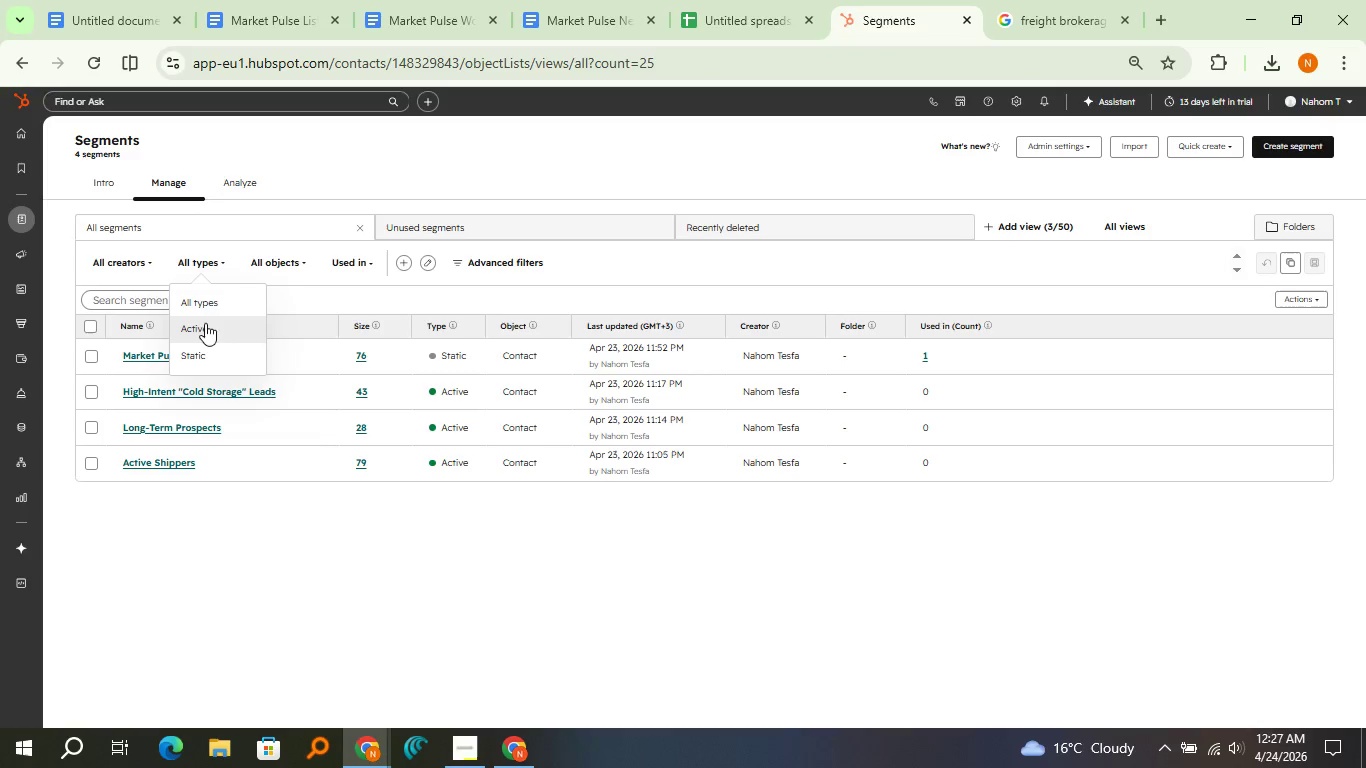 
left_click([208, 331])
 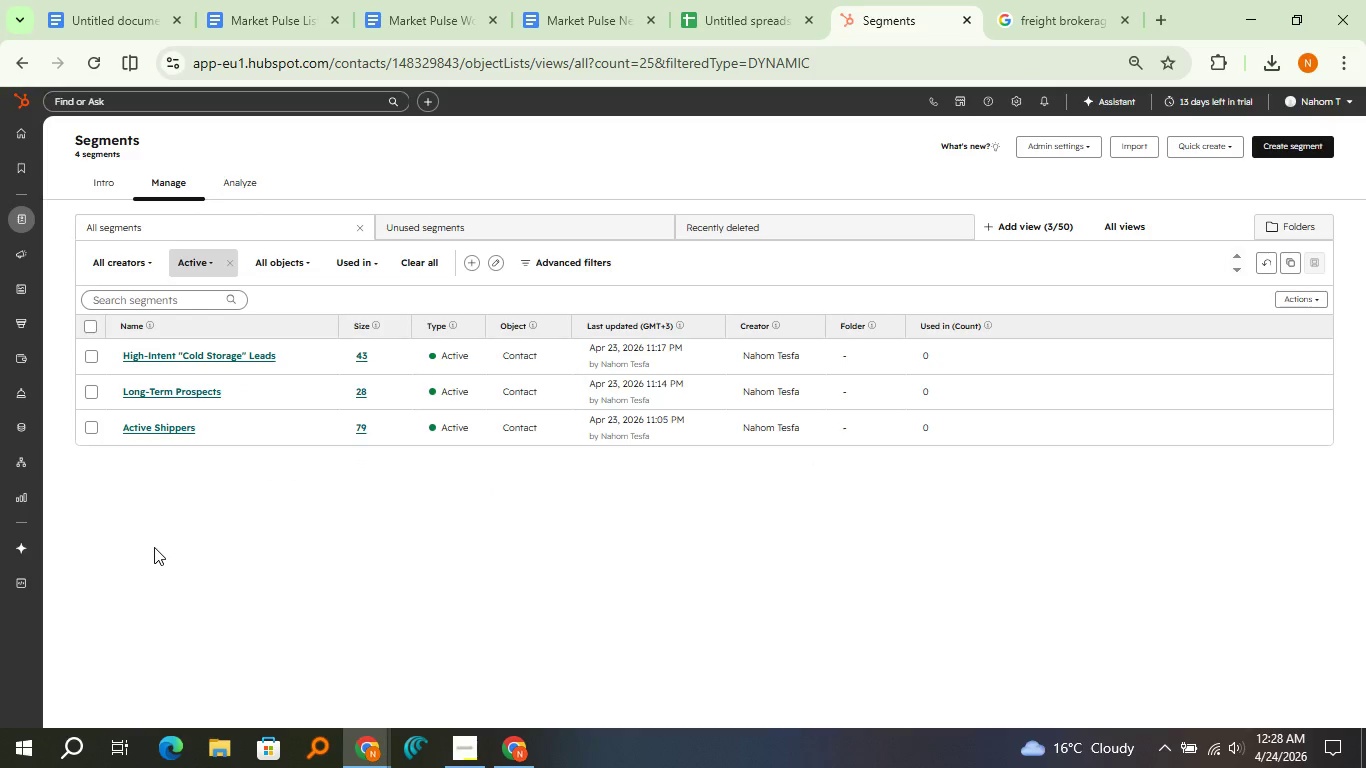 
wait(15.97)
 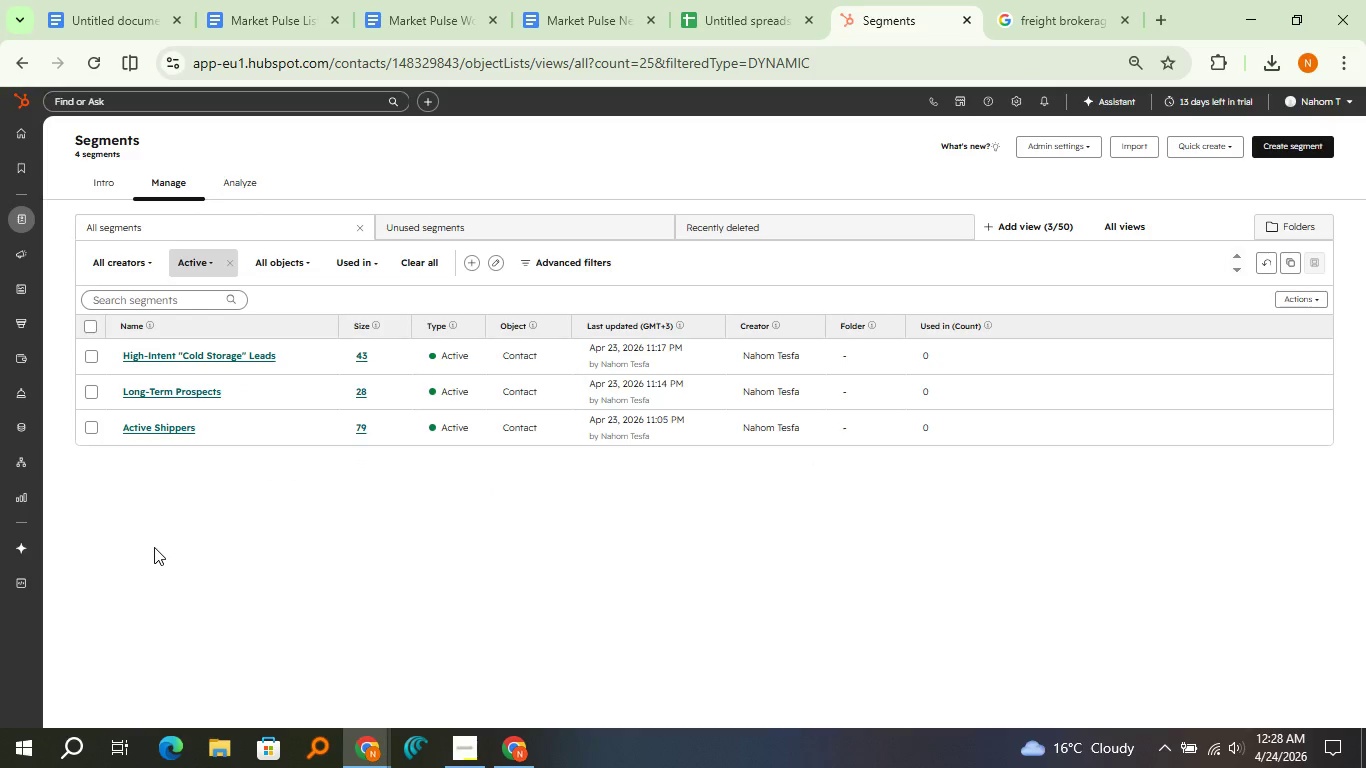 
left_click([155, 0])
 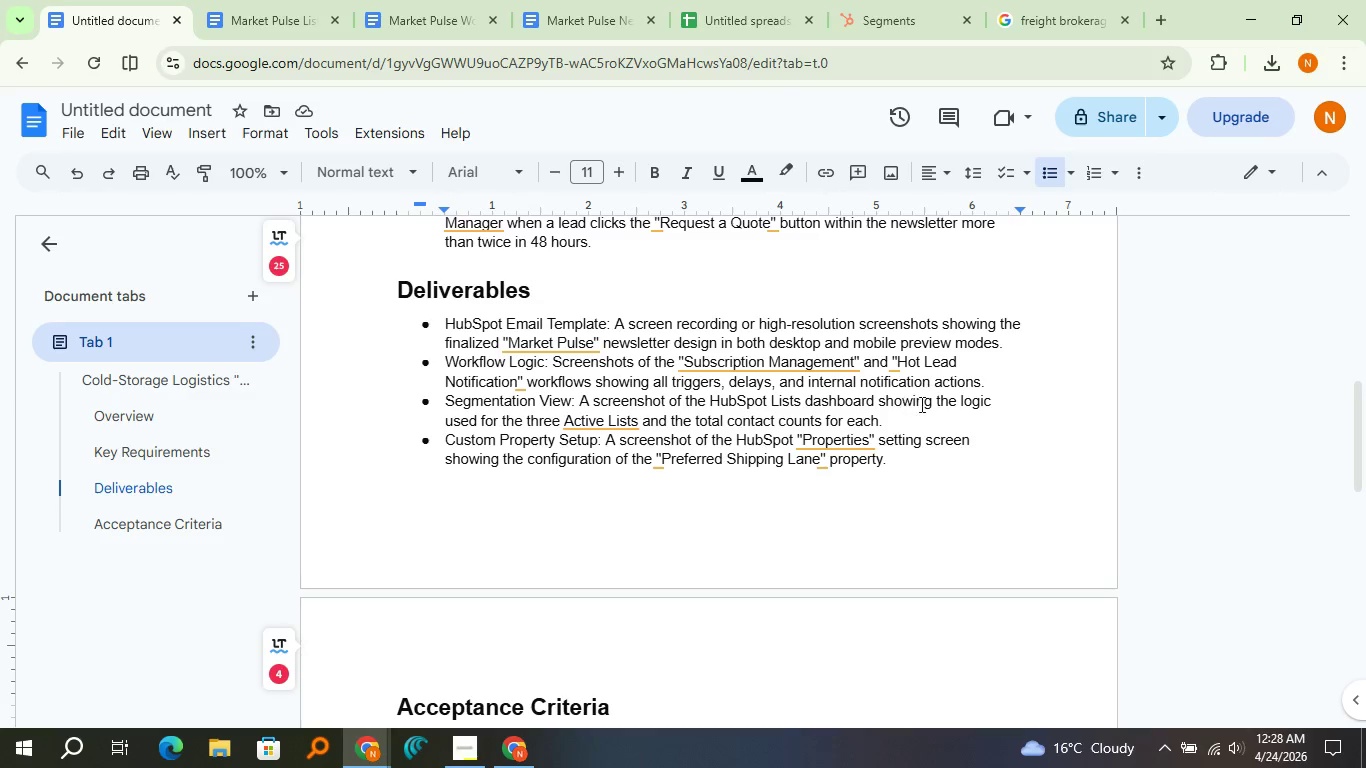 
wait(9.56)
 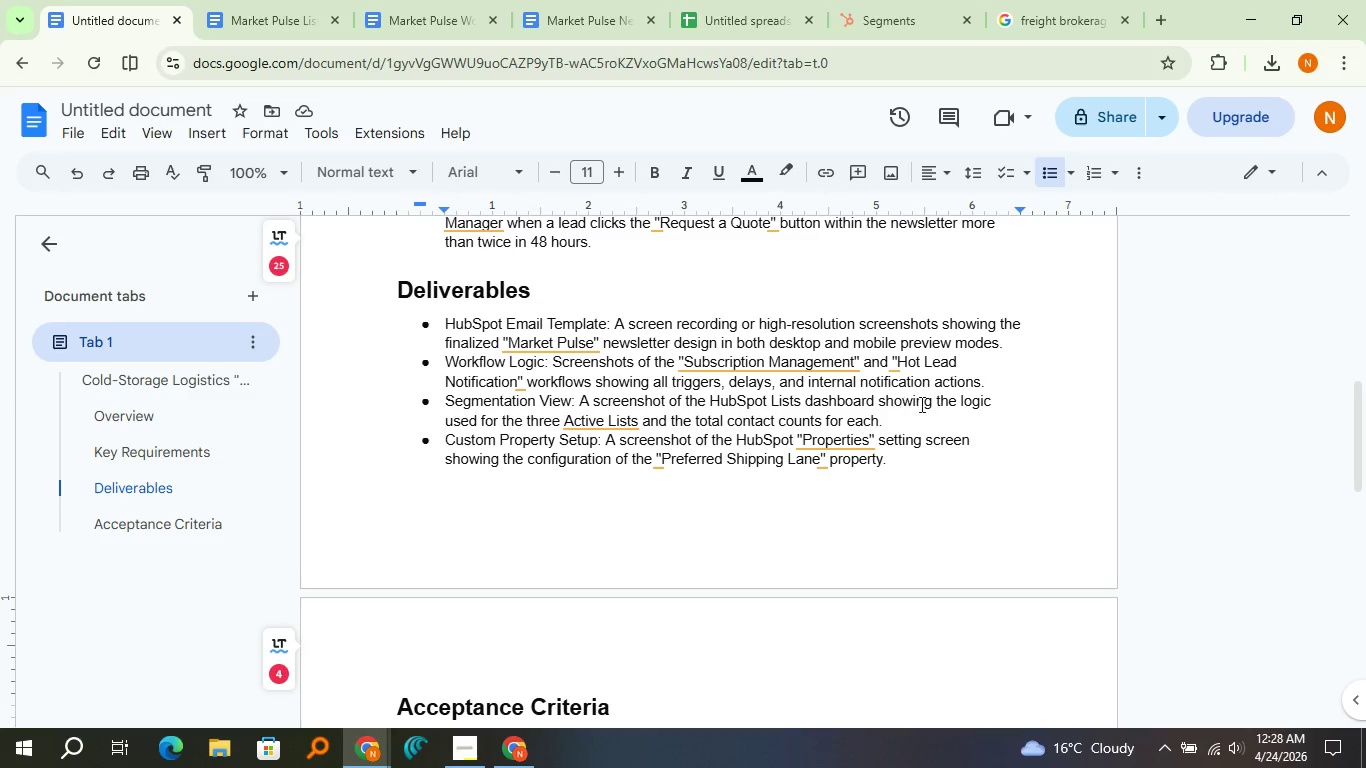 
left_click([895, 0])
 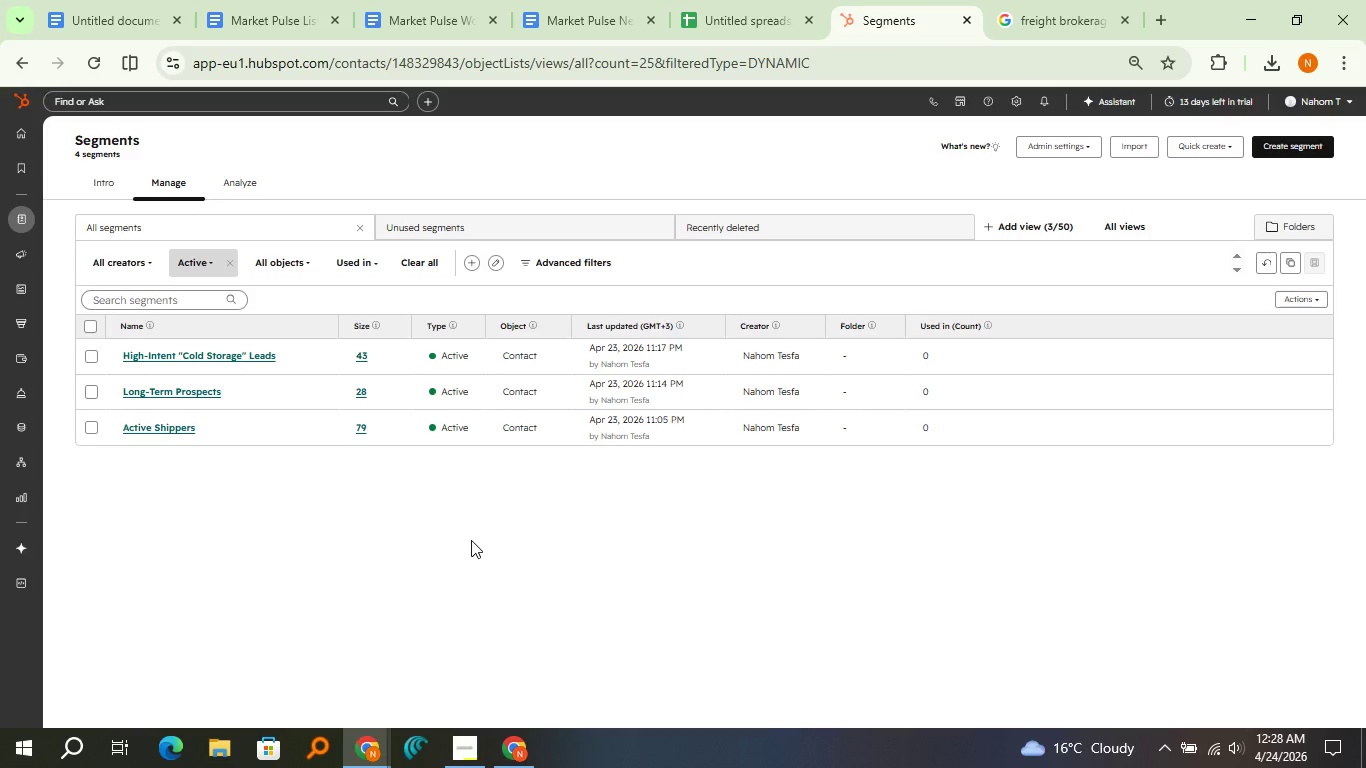 
wait(23.03)
 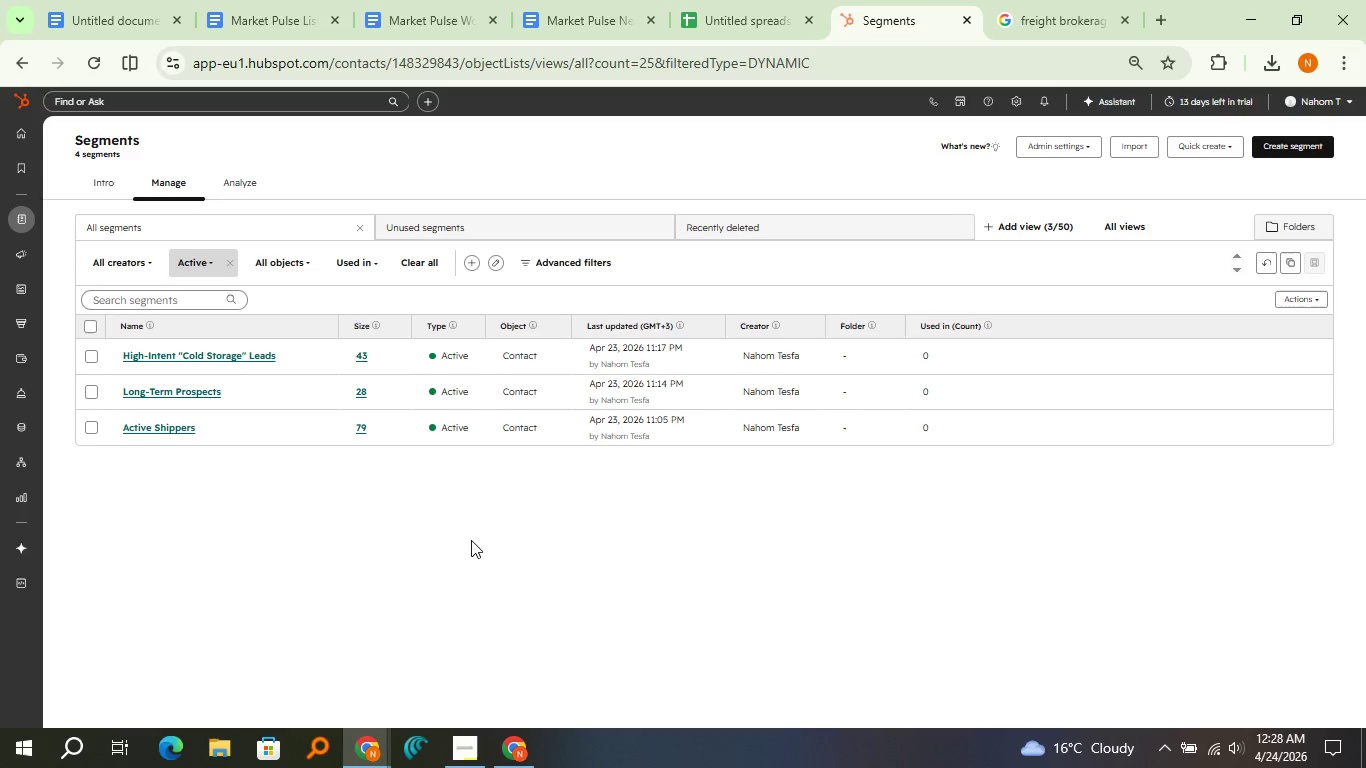 
key(Meta+Shift+S)
 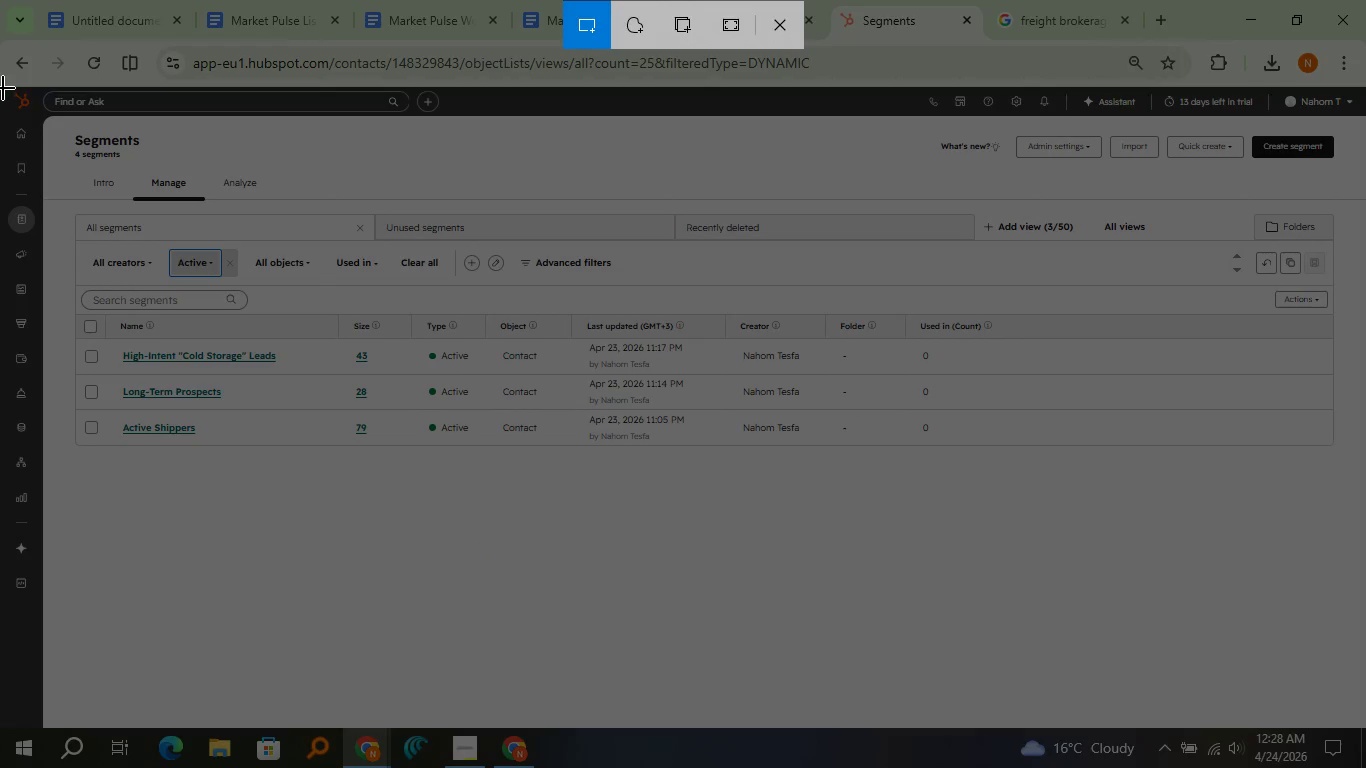 
left_click_drag(start_coordinate=[3, 88], to_coordinate=[1365, 726])
 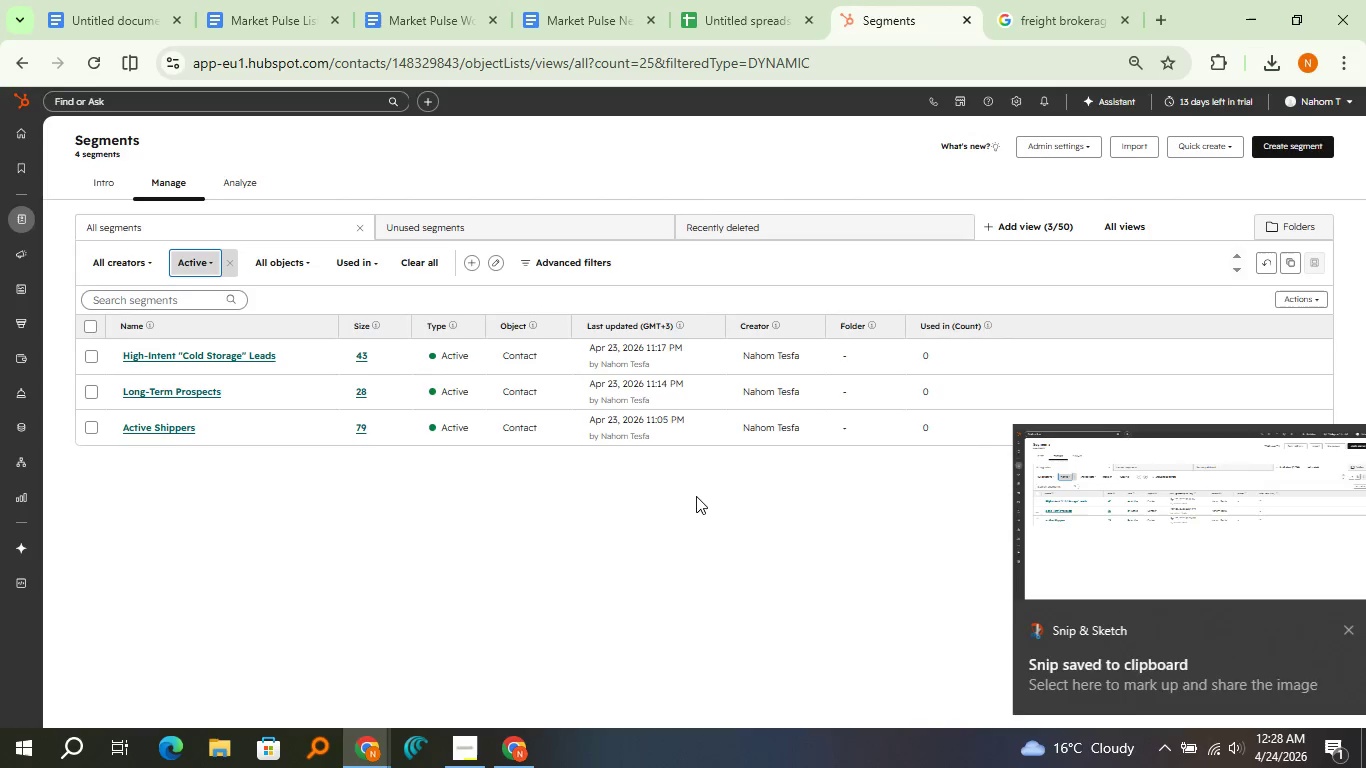 
left_click([1089, 506])
 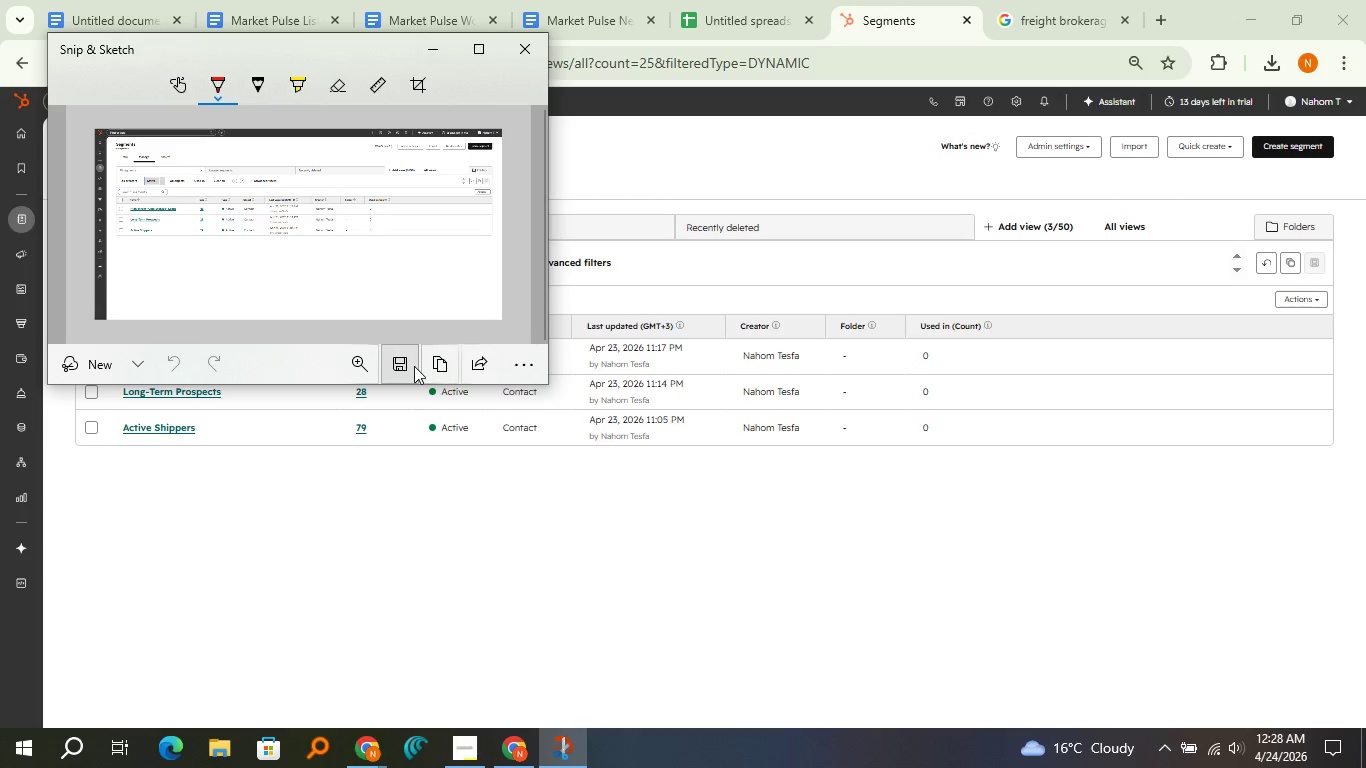 
left_click([432, 374])
 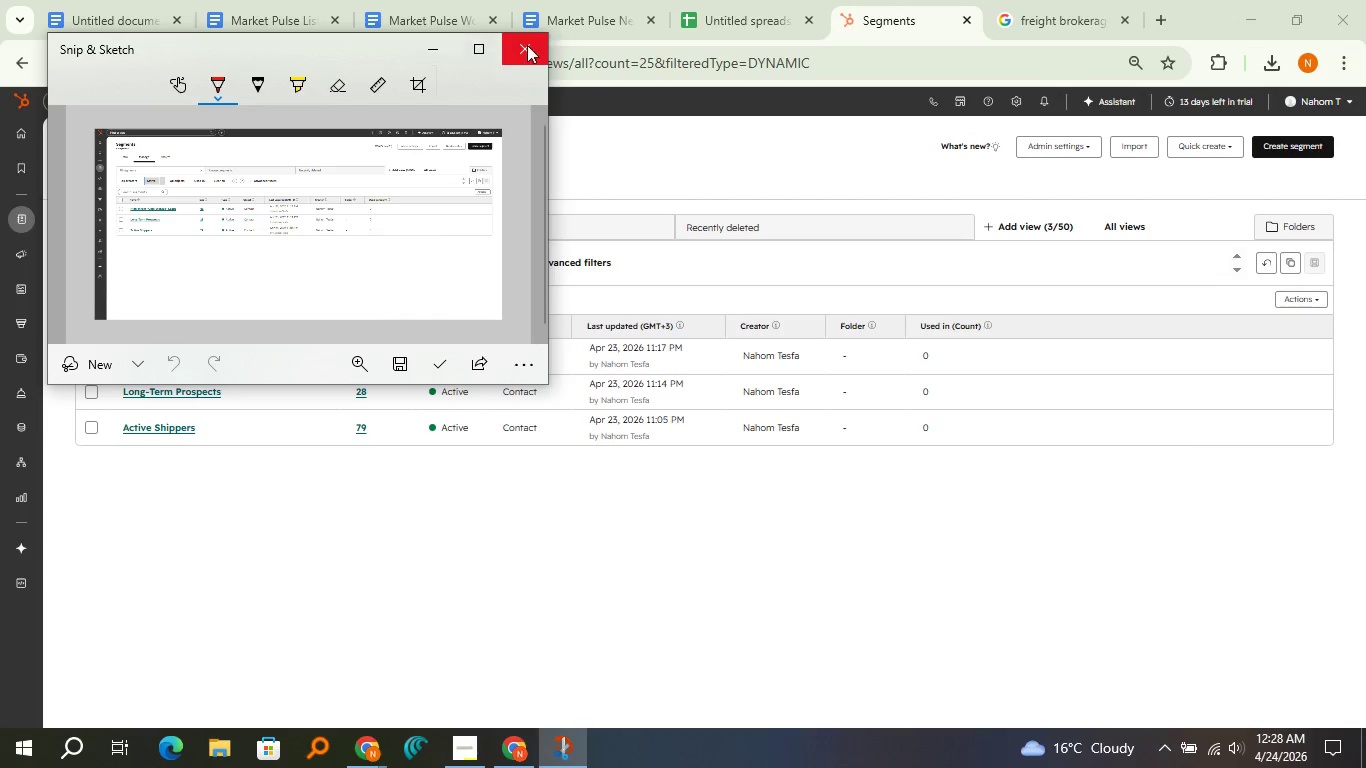 
left_click([541, 38])
 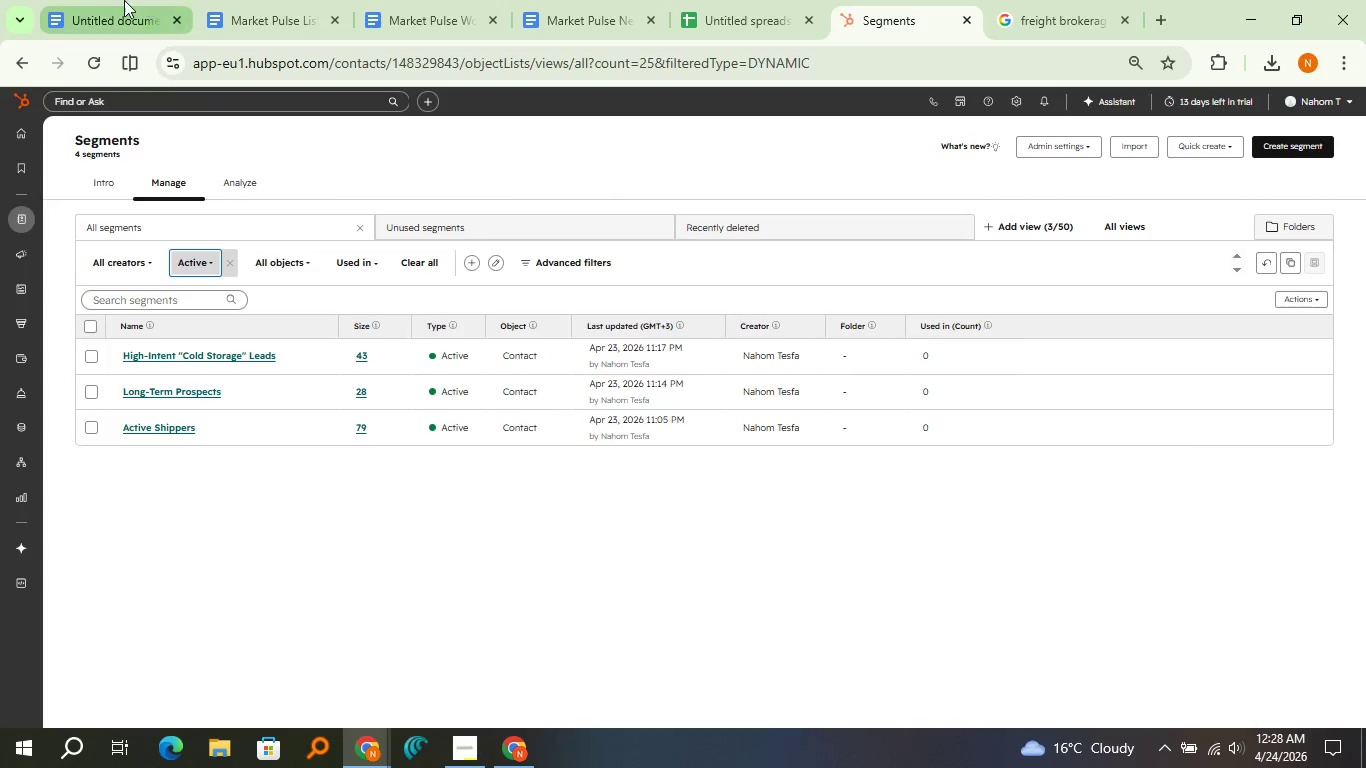 
left_click([124, 0])
 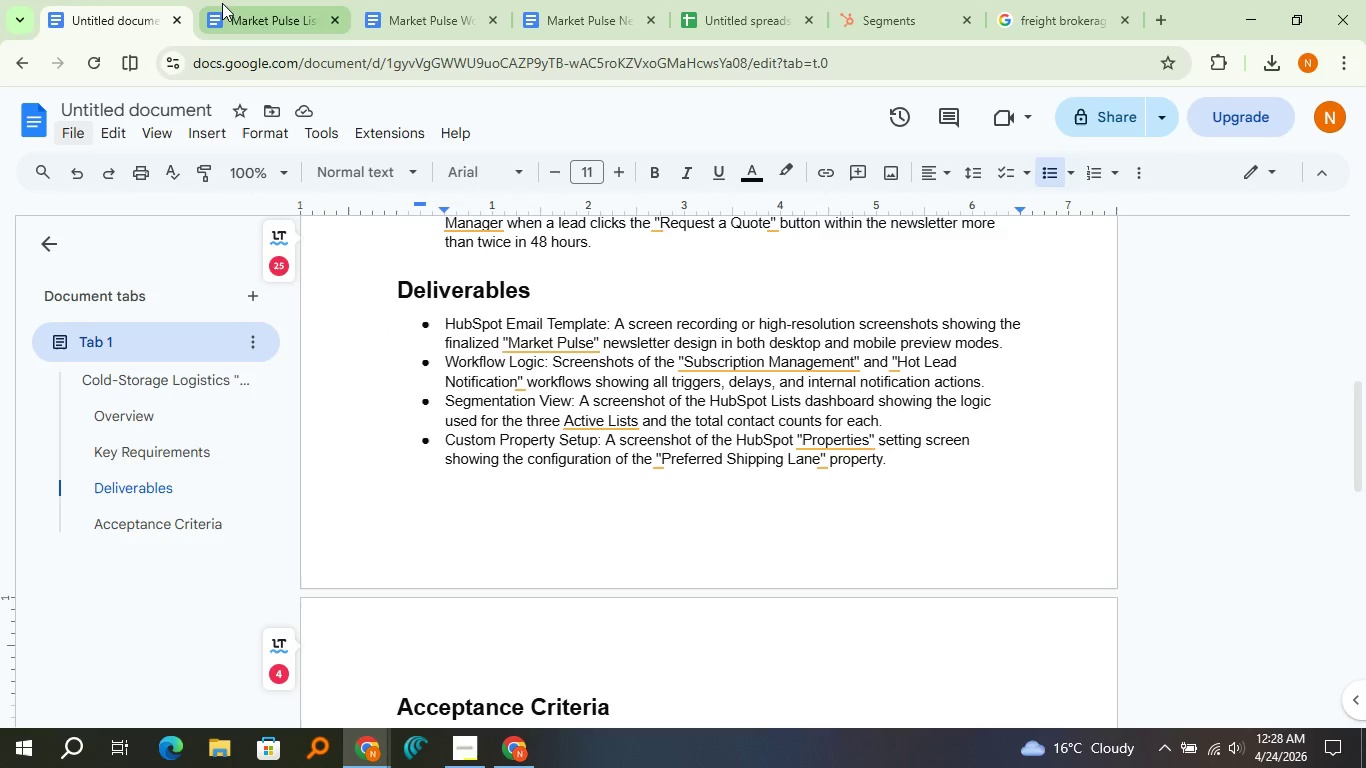 
left_click([222, 3])
 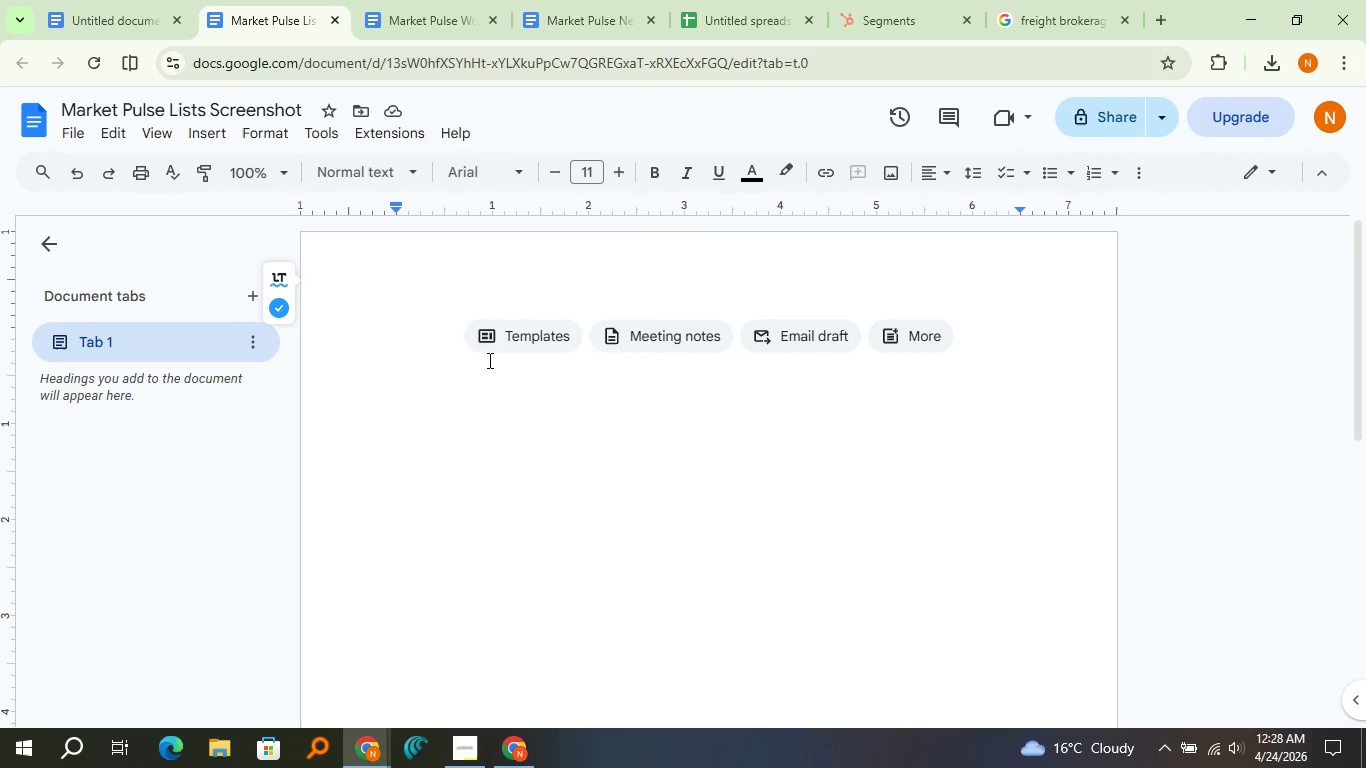 
key(Control+V)
 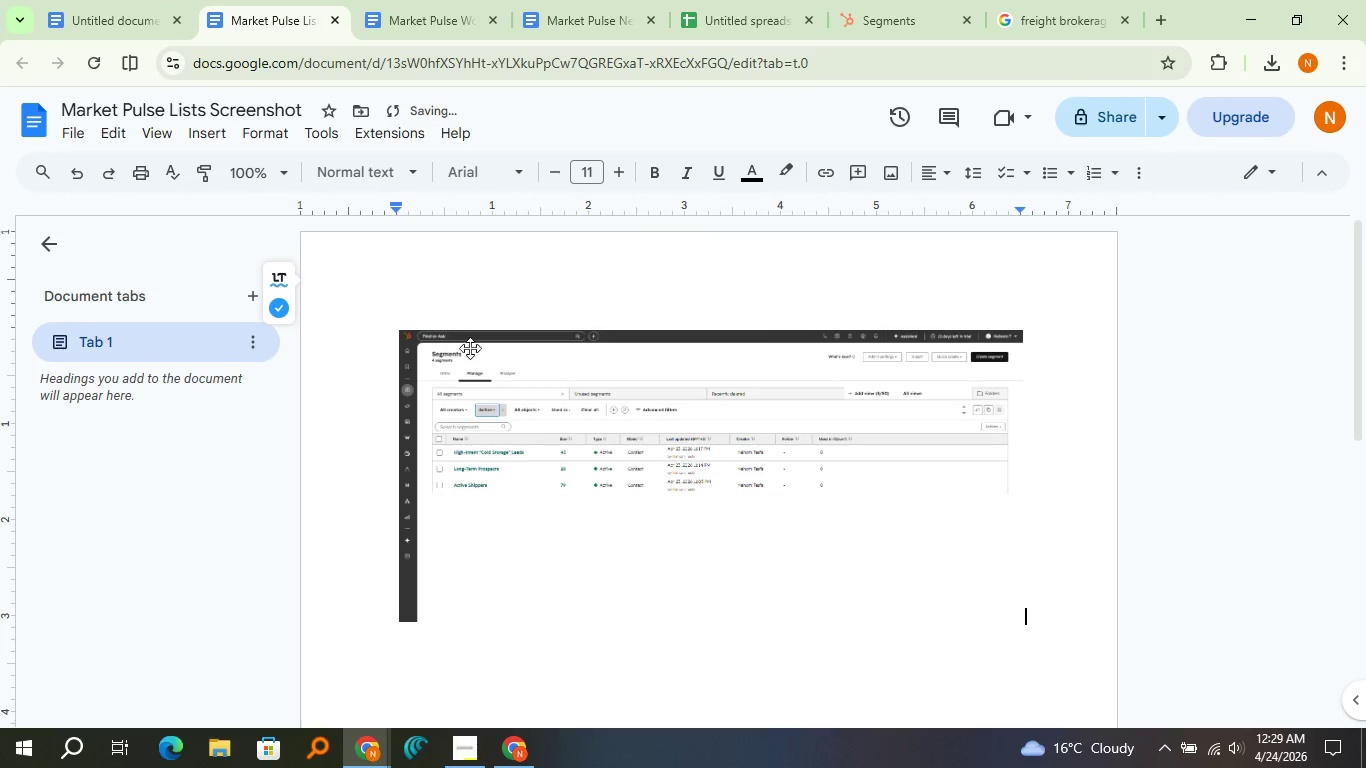 
left_click([136, 0])
 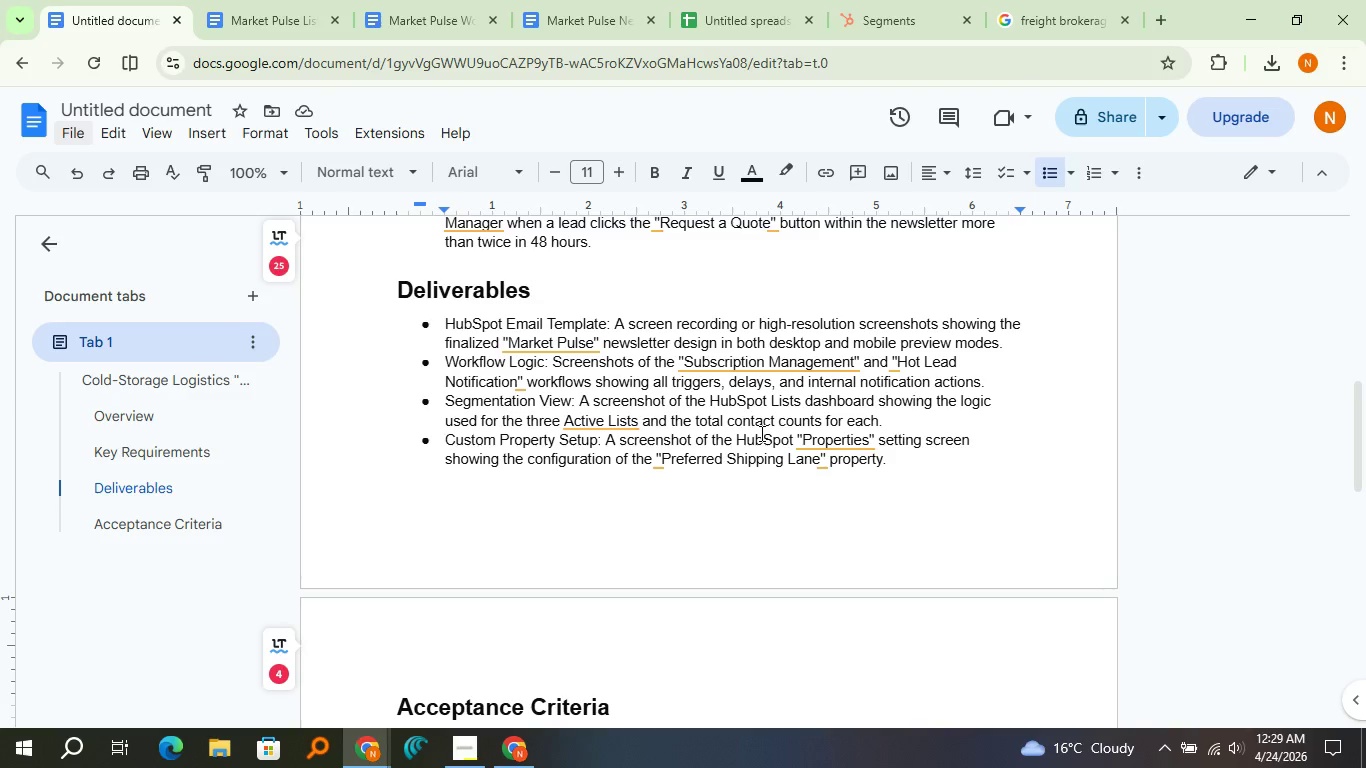 
wait(15.72)
 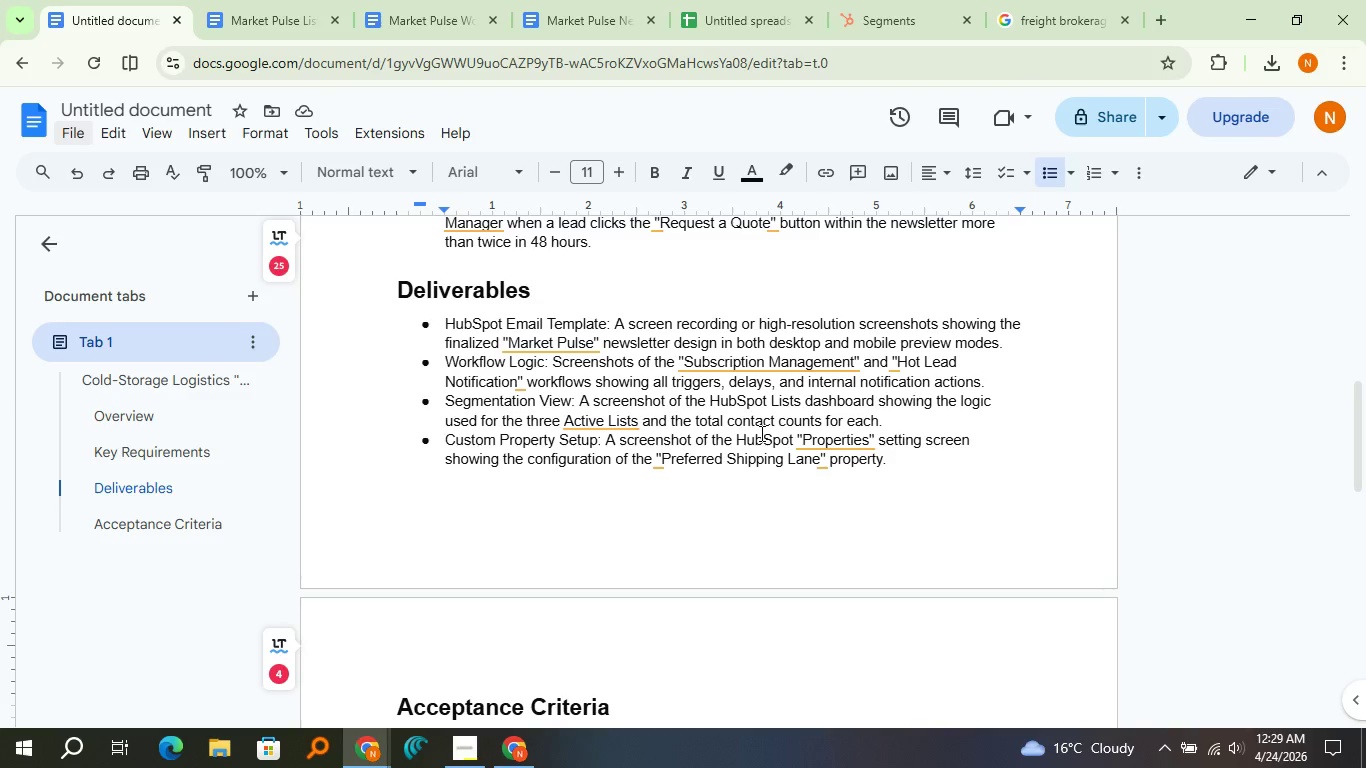 
left_click([277, 28])
 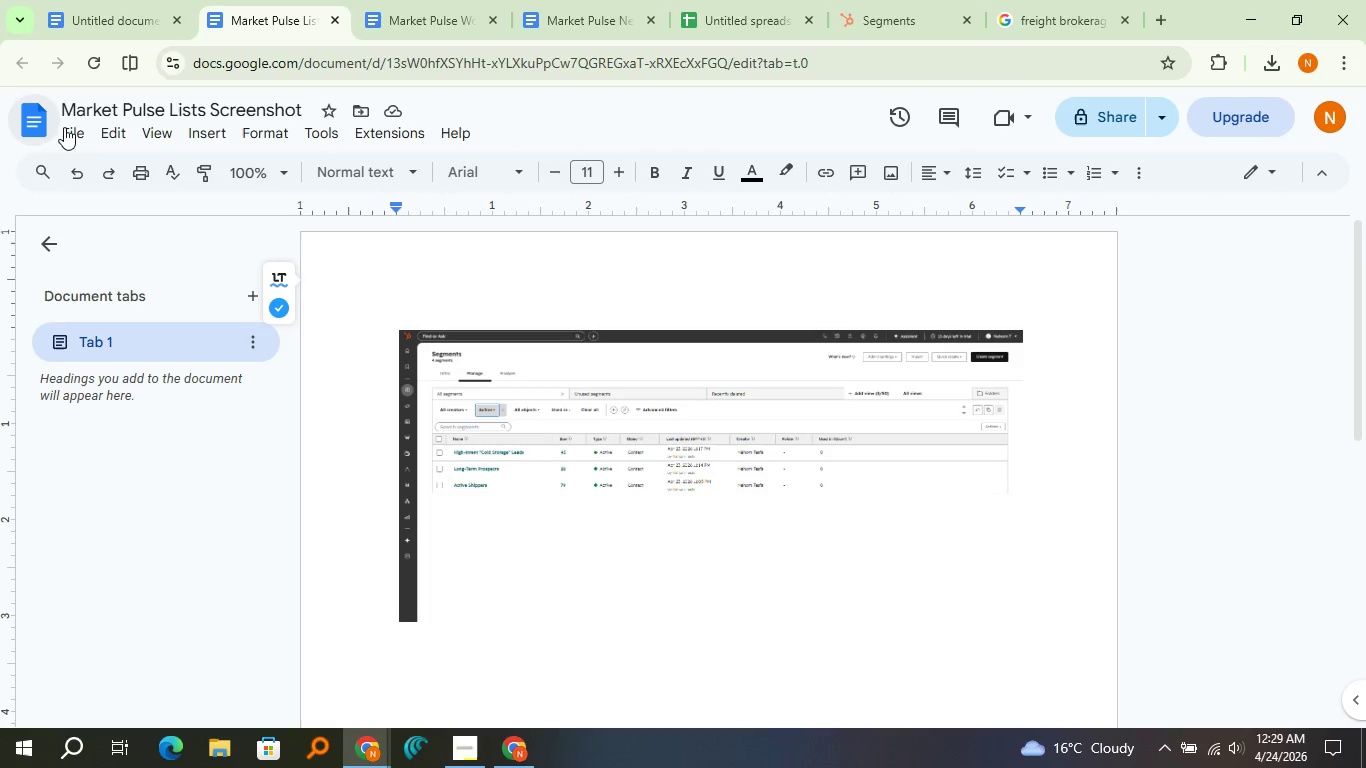 
left_click([70, 132])
 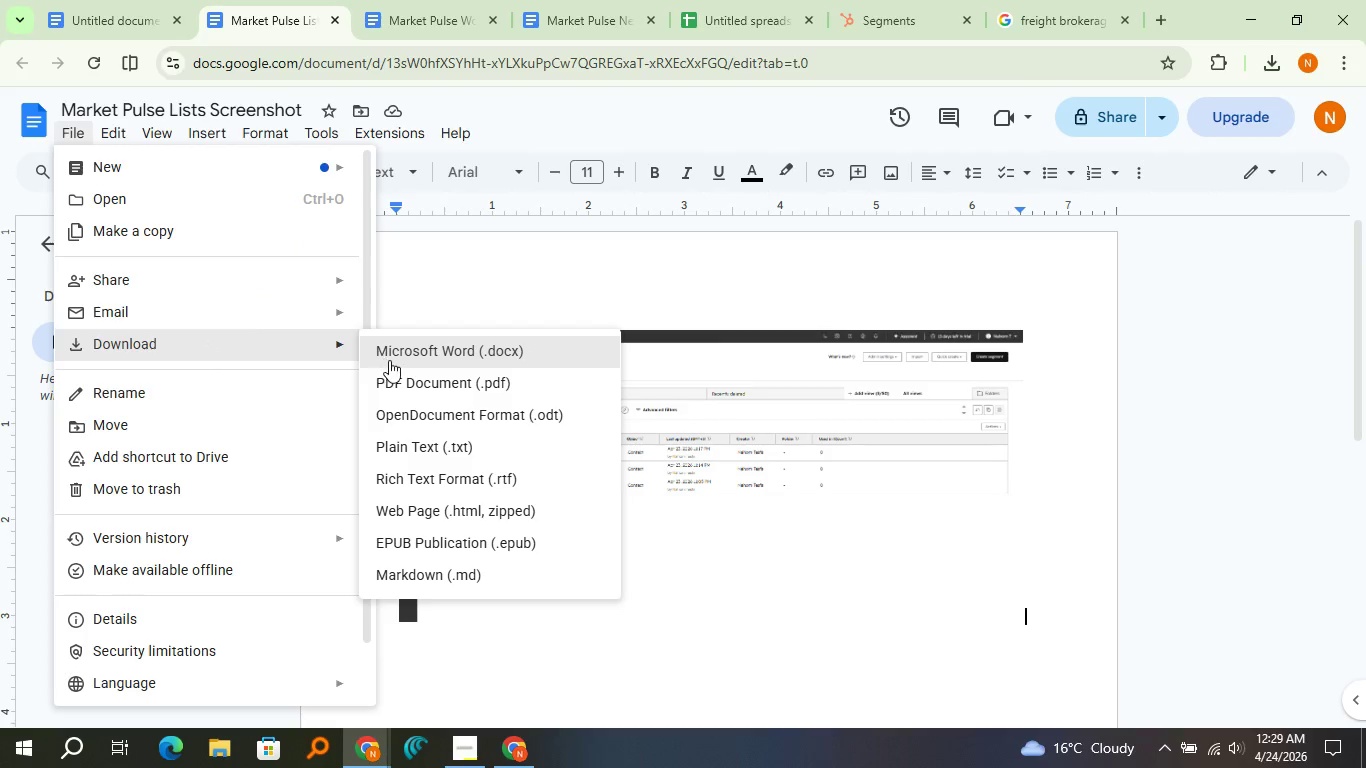 
left_click([427, 383])
 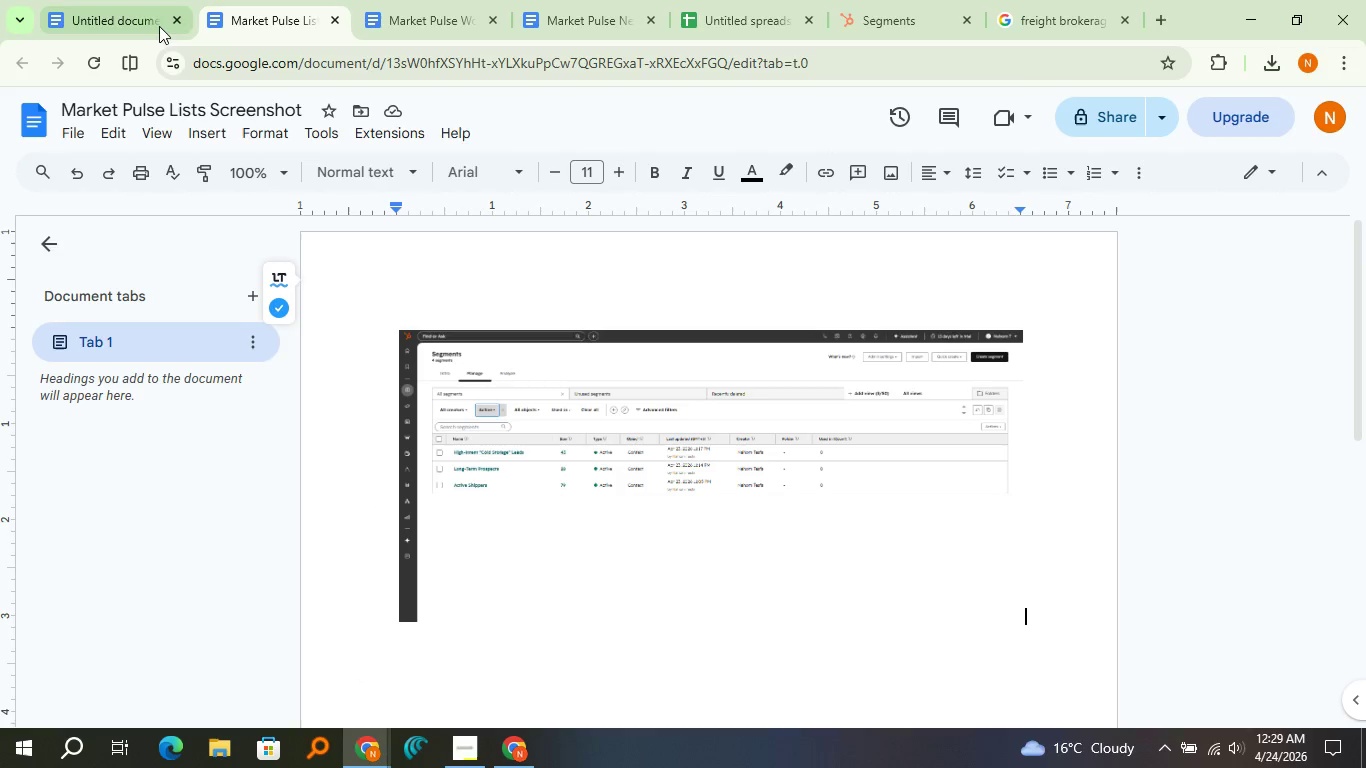 
left_click([156, 23])
 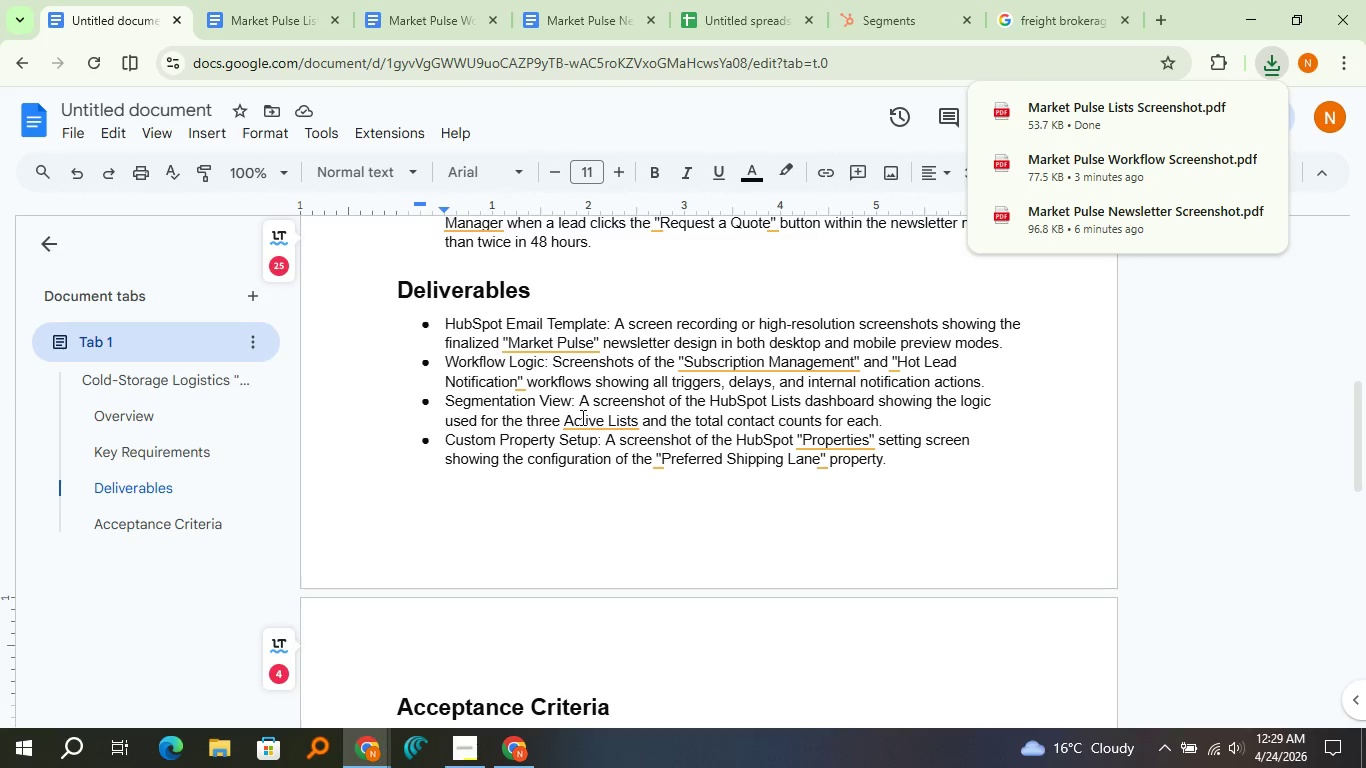 
wait(8.41)
 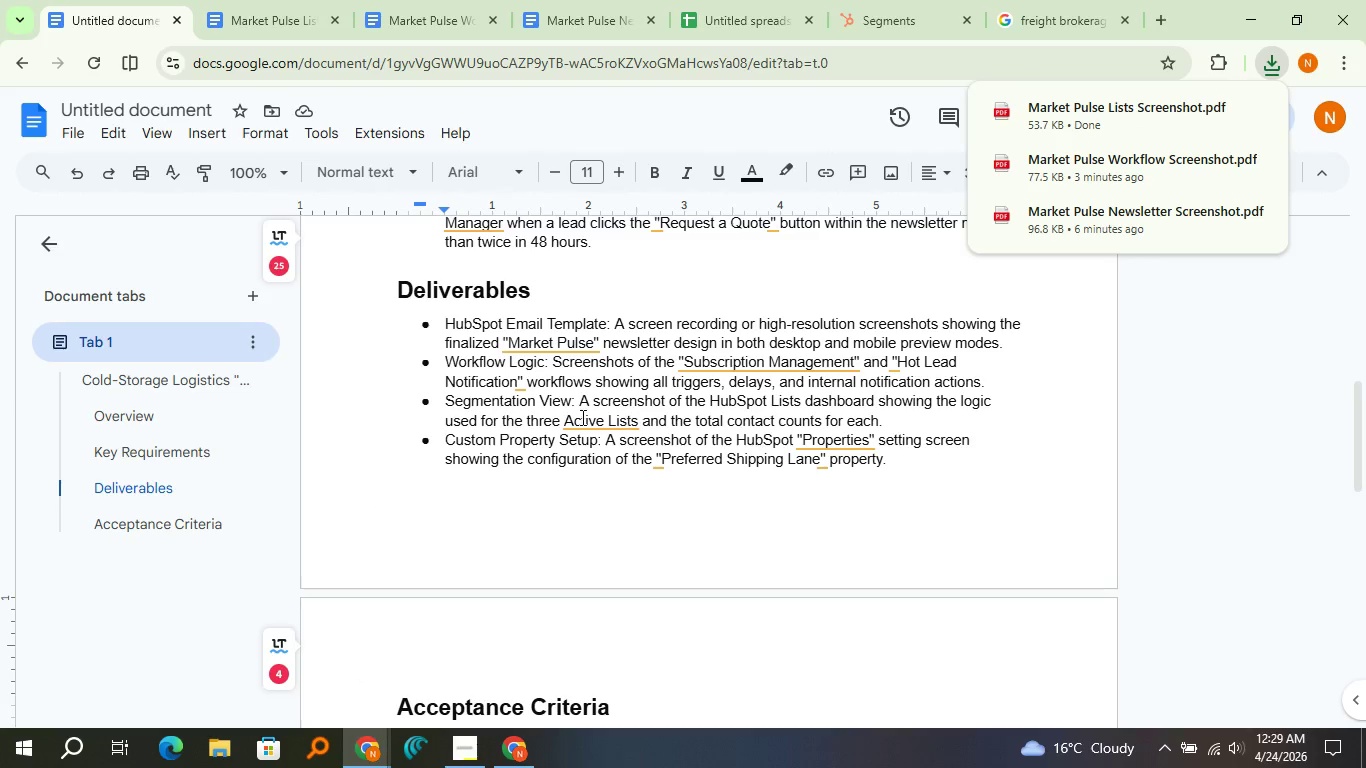 
left_click([78, 134])
 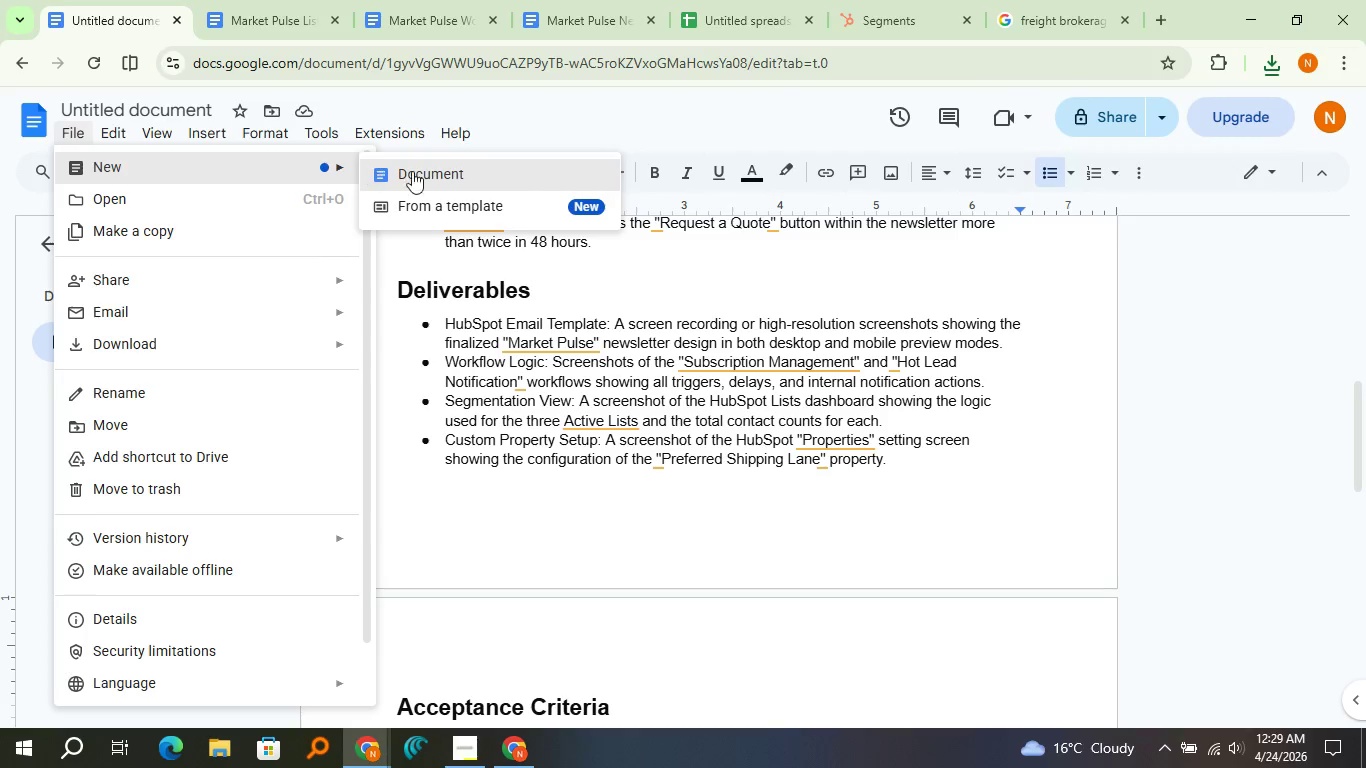 
left_click([473, 171])
 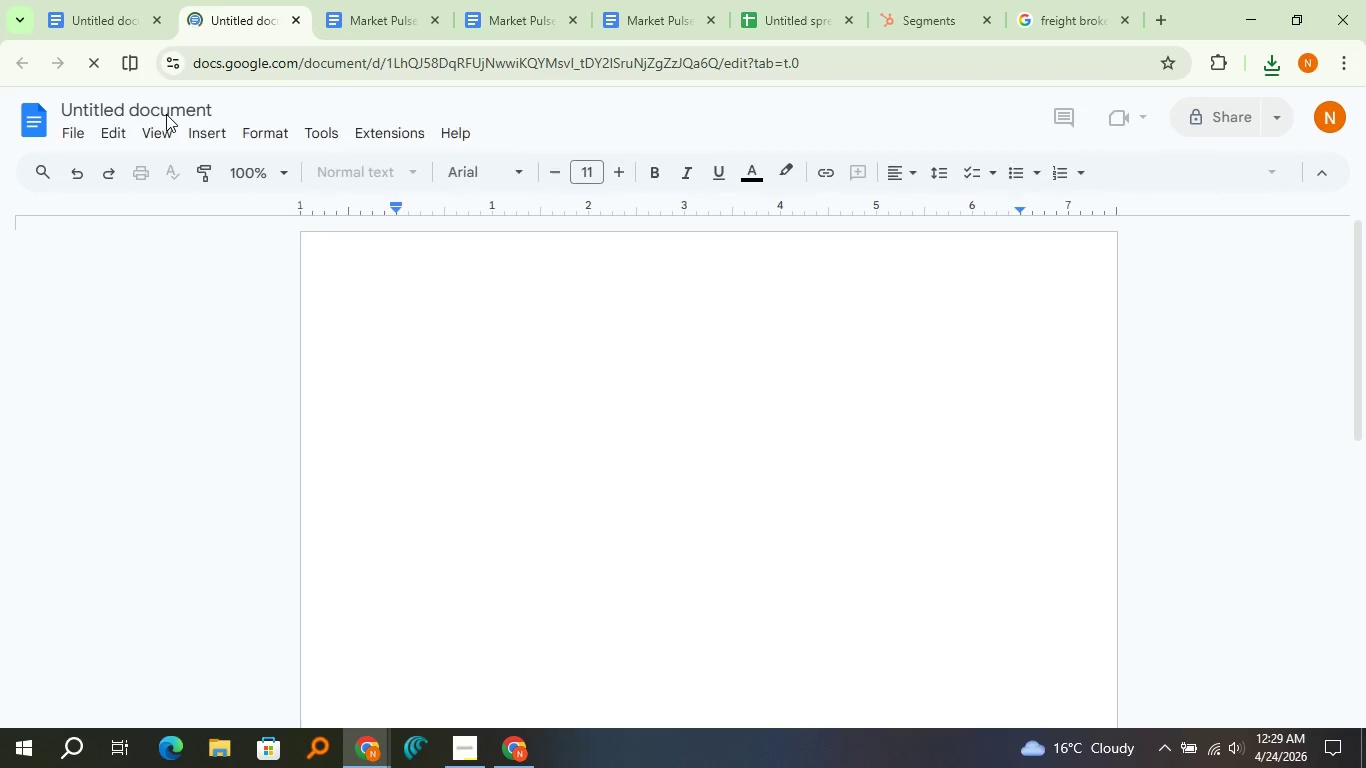 
double_click([167, 108])
 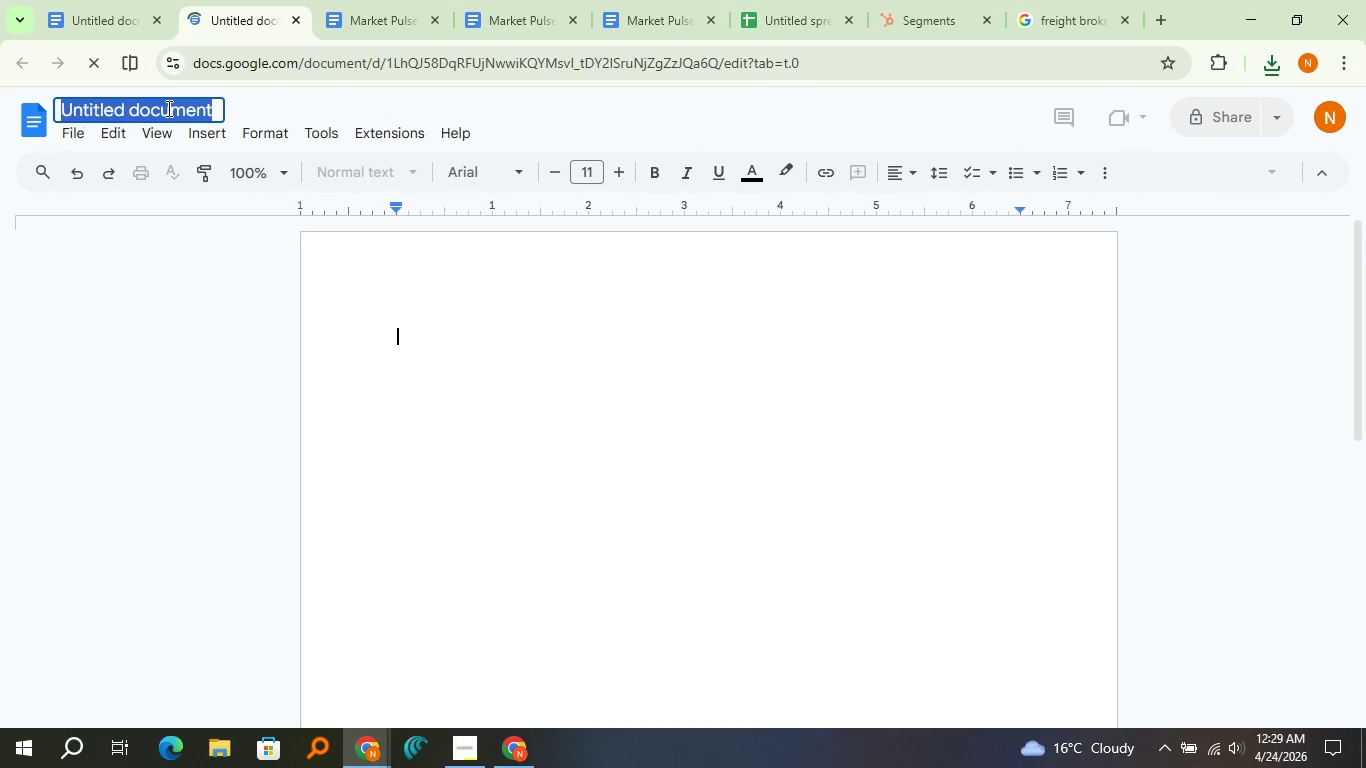 
triple_click([167, 108])
 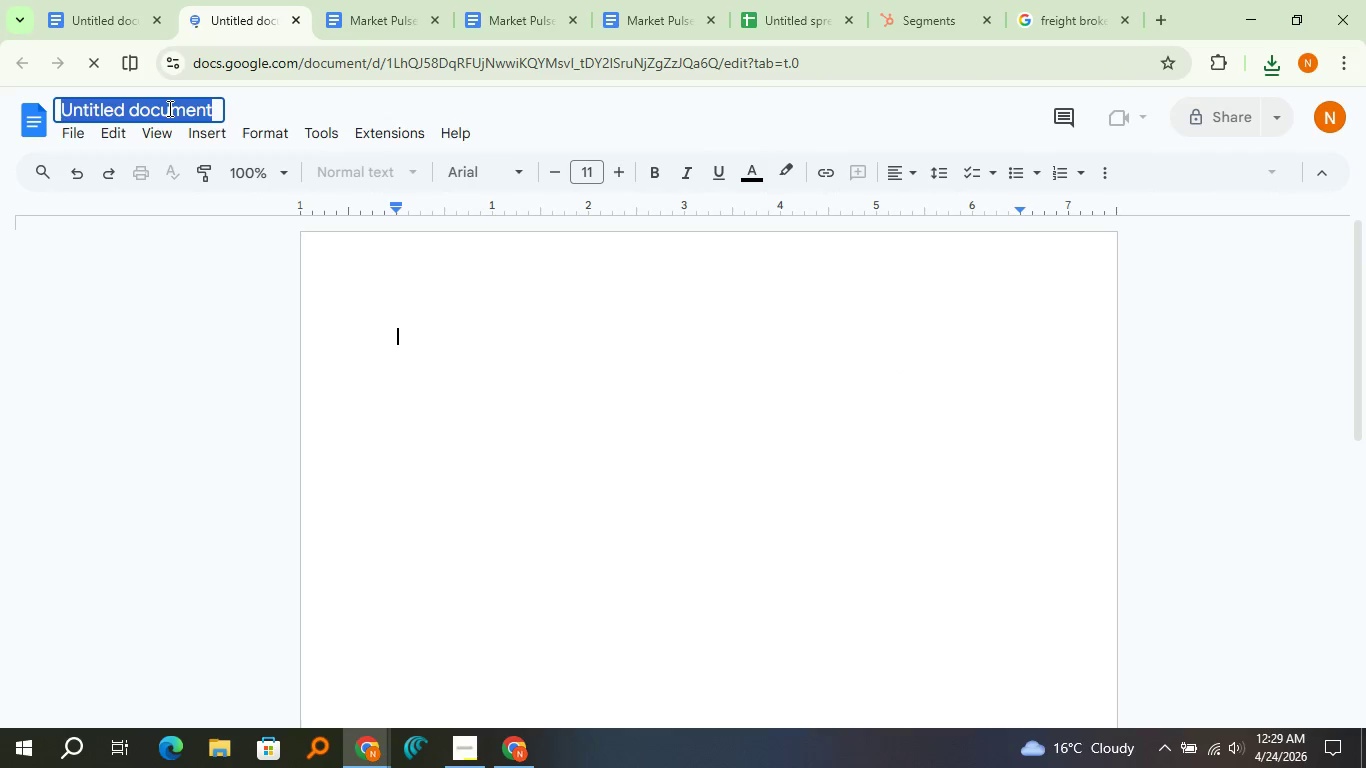 
type(Market Pulse Custom Properties Screenshot)
 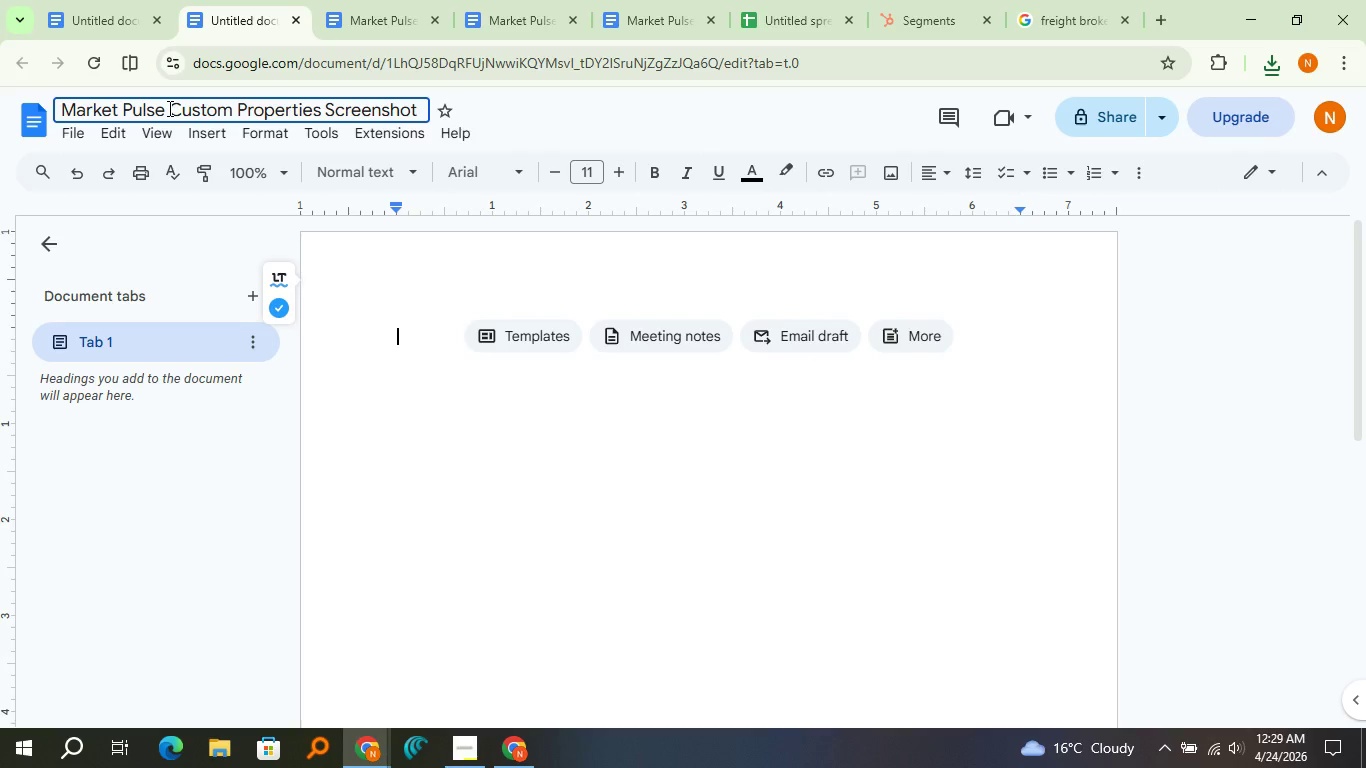 
left_click([408, 391])
 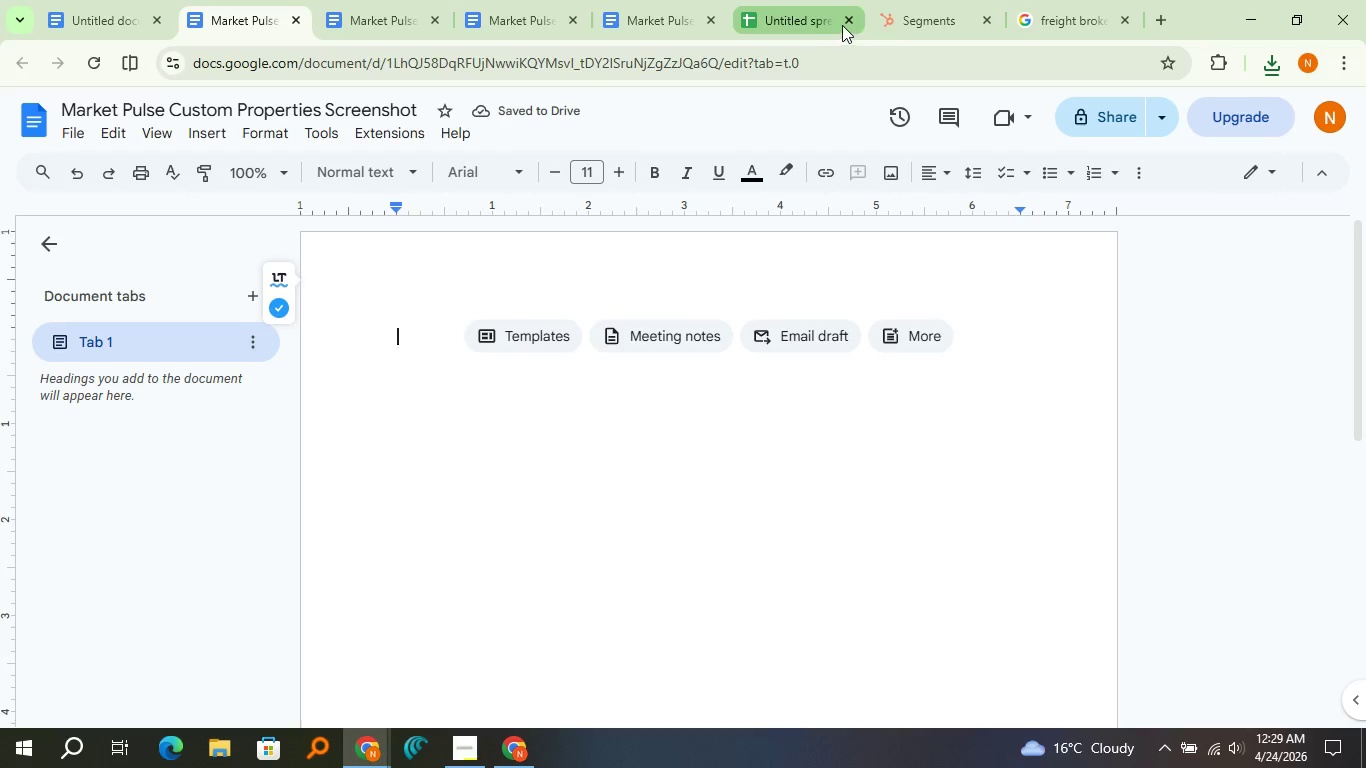 
left_click([887, 20])
 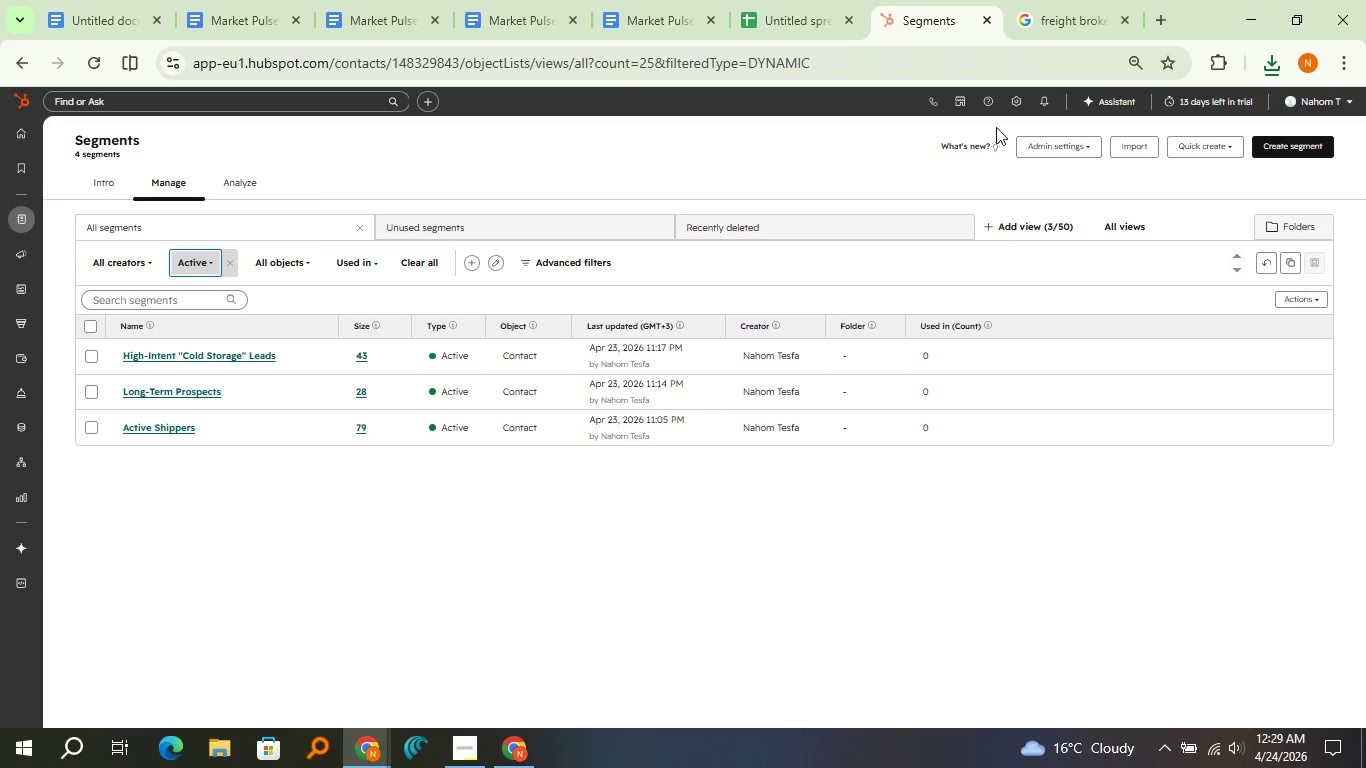 
left_click([1023, 105])
 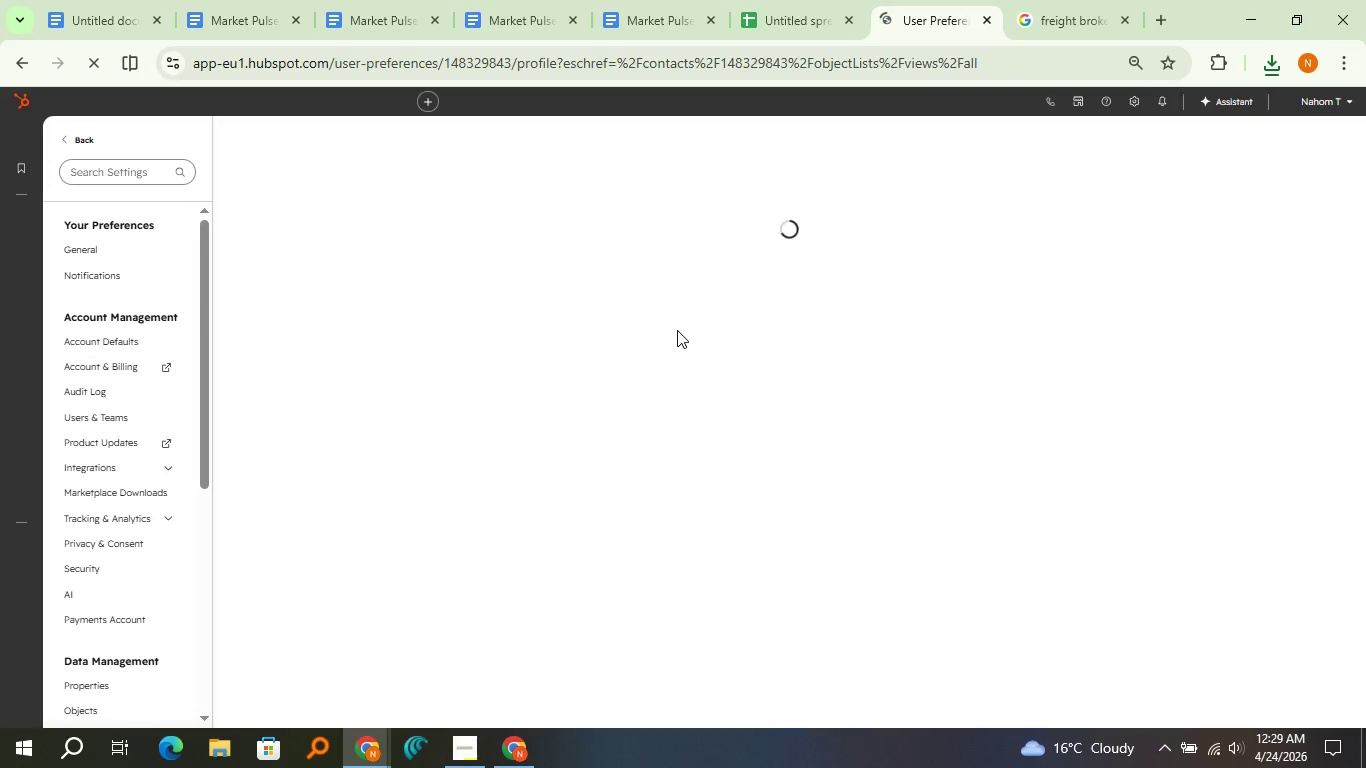 
scroll: coordinate [167, 458], scroll_direction: down, amount: 1.0
 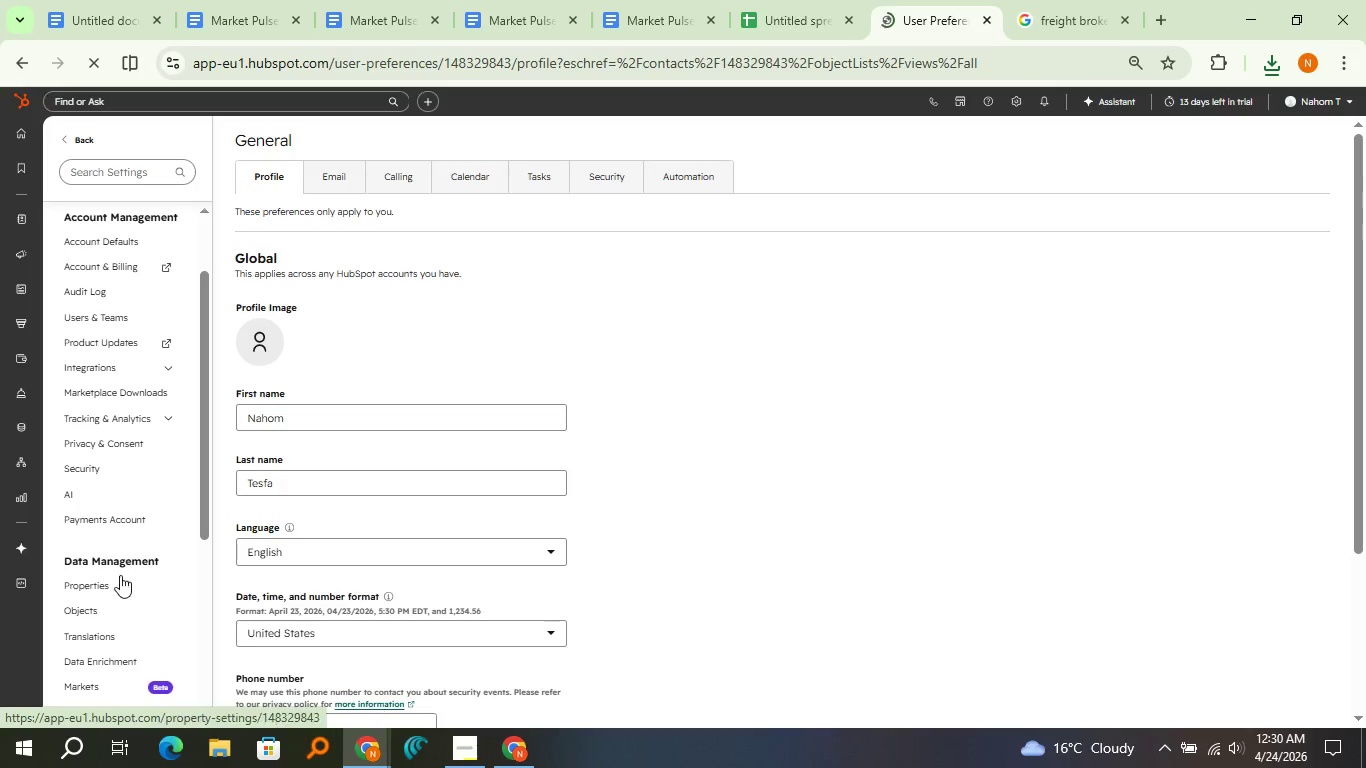 
left_click([120, 575])
 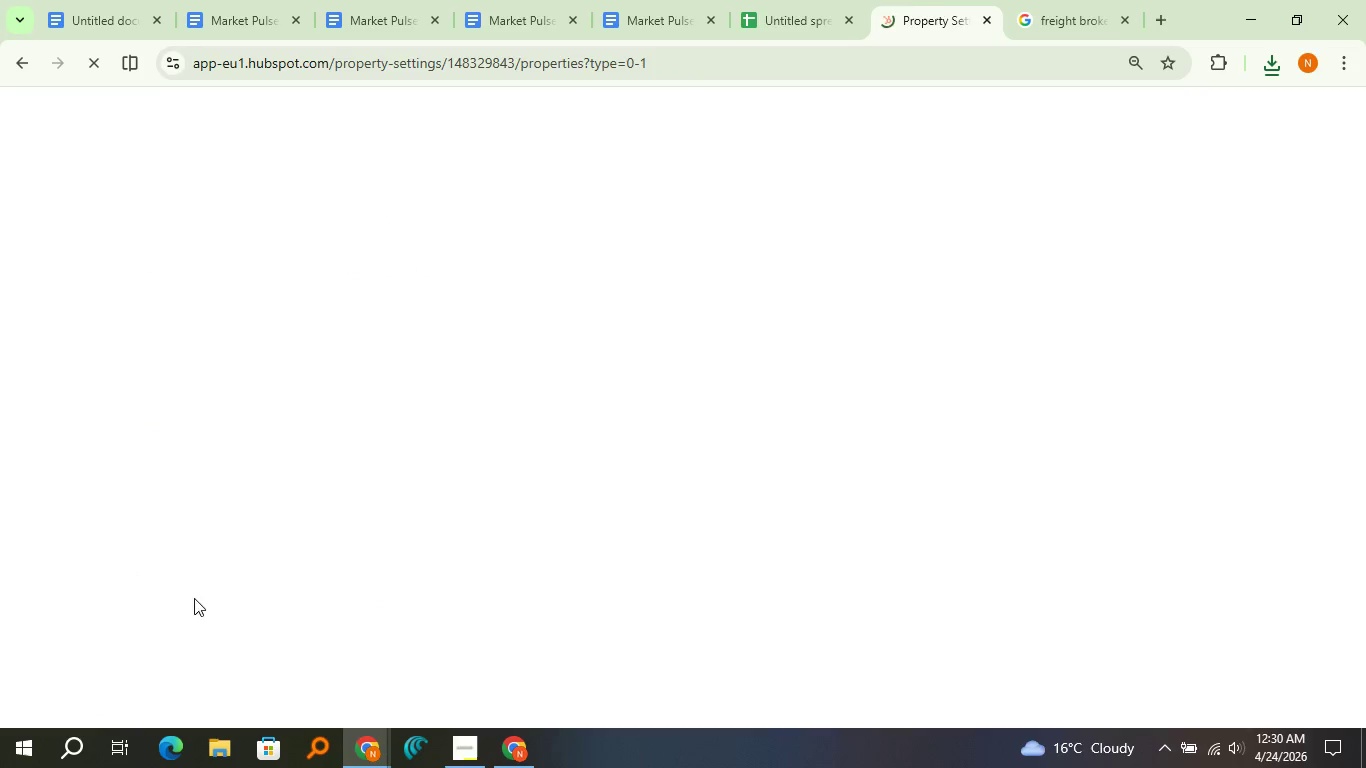 
left_click([449, 747])
 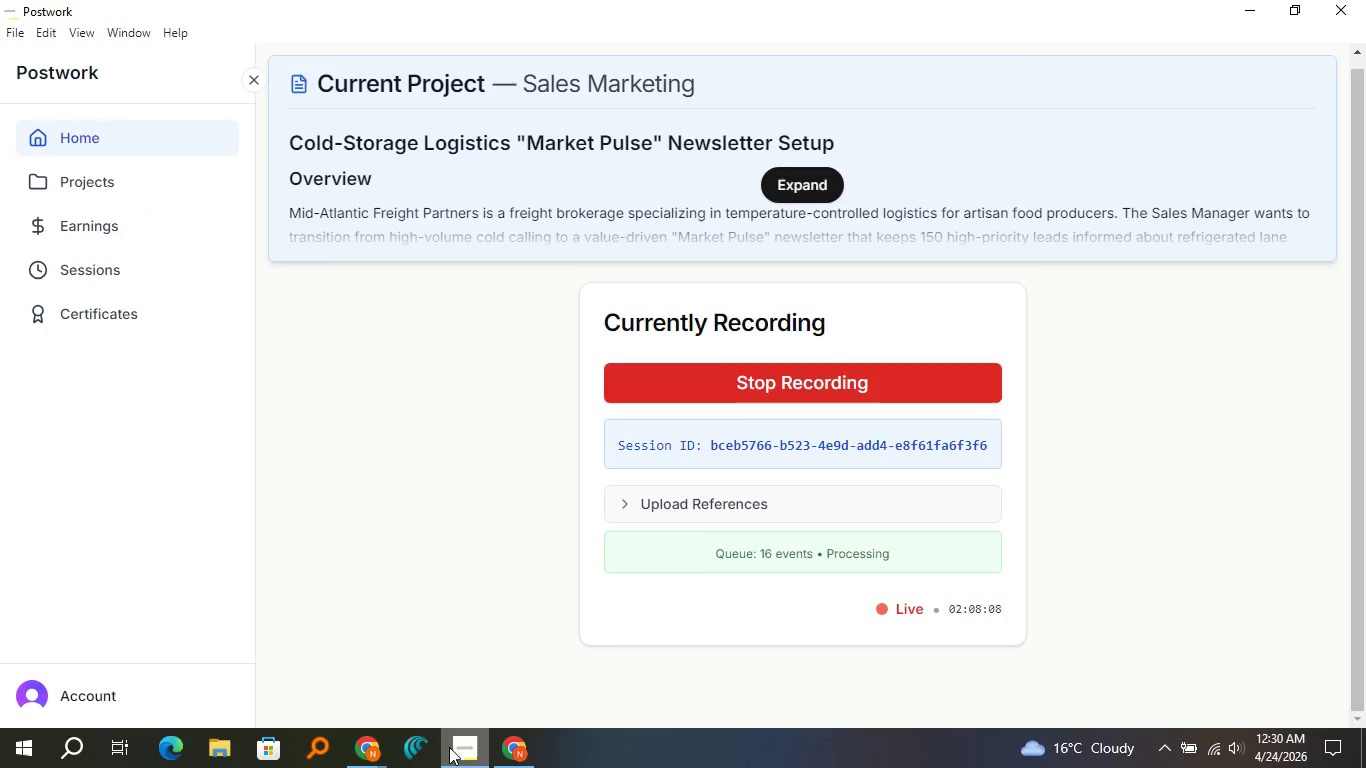 
left_click([449, 747])
 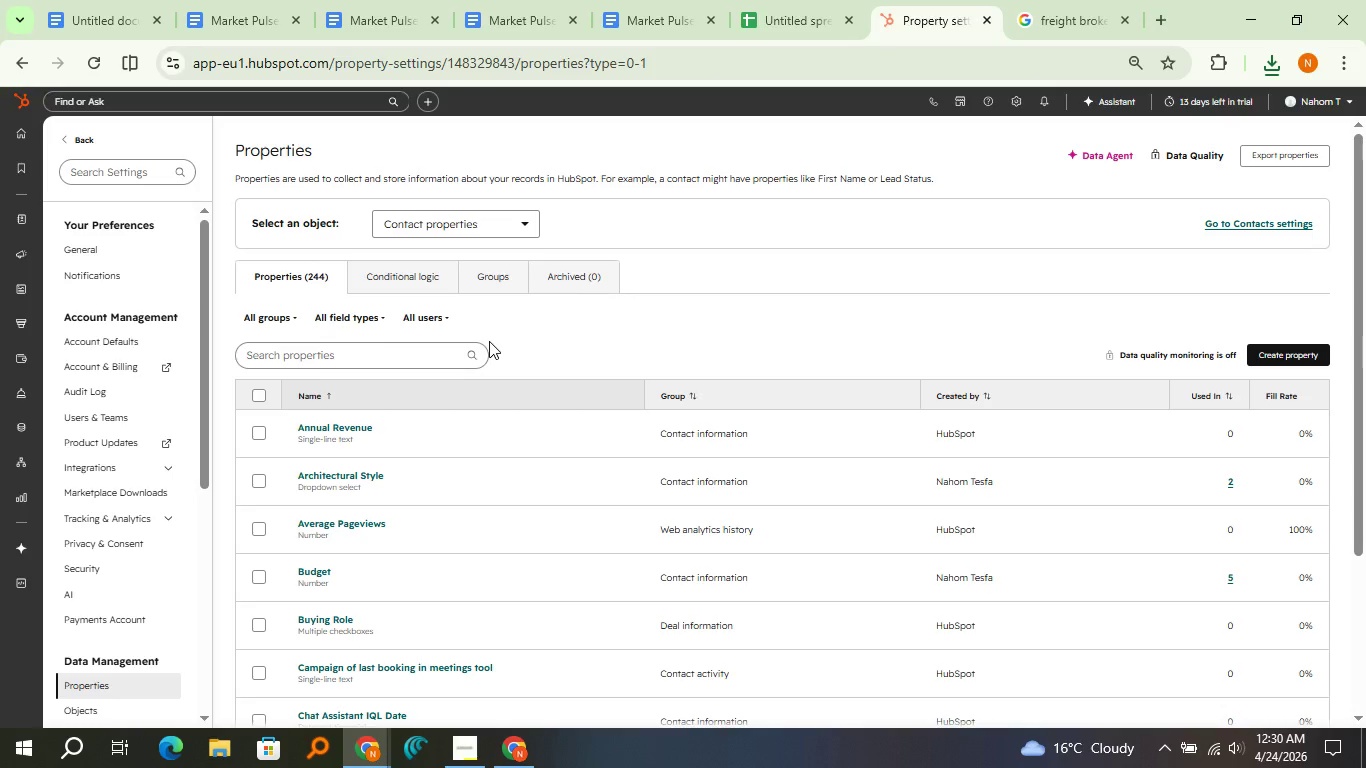 
wait(10.62)
 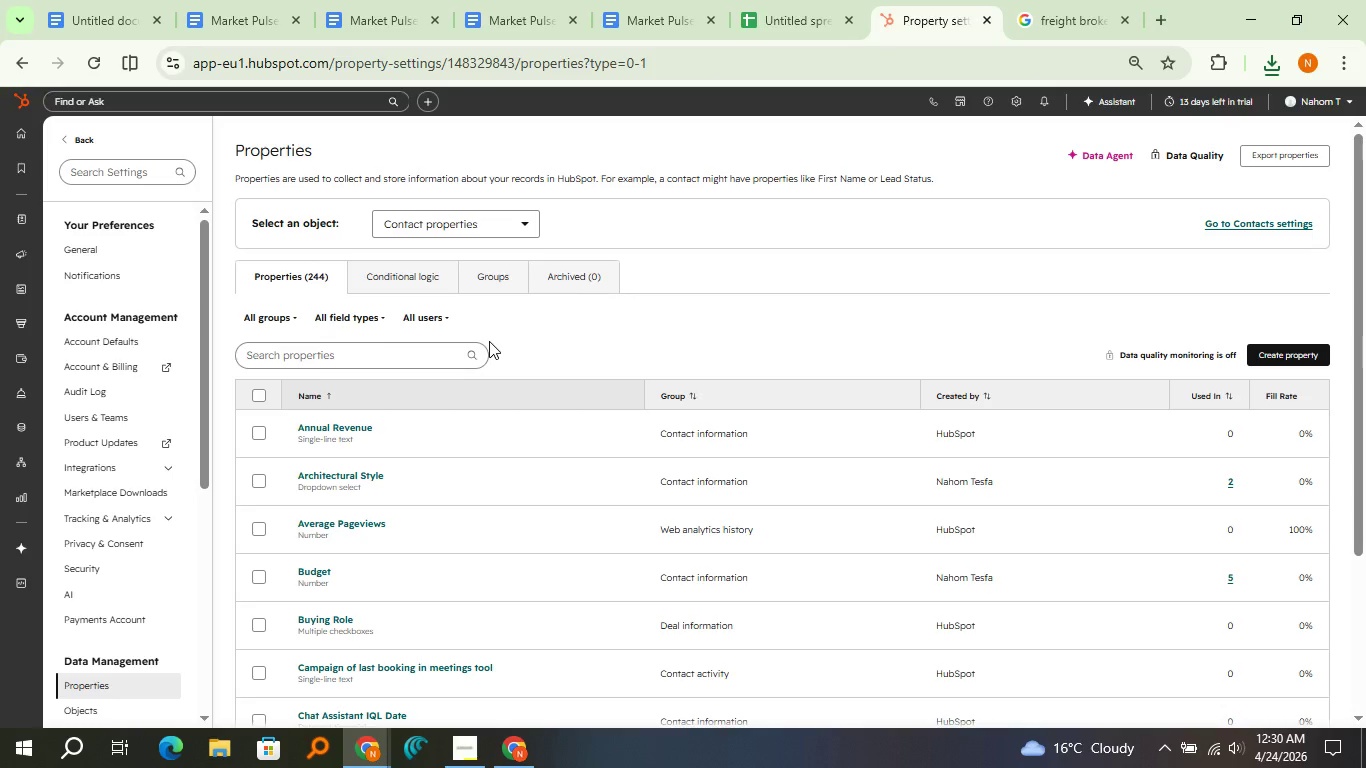 
scroll: coordinate [687, 363], scroll_direction: up, amount: 33.0
 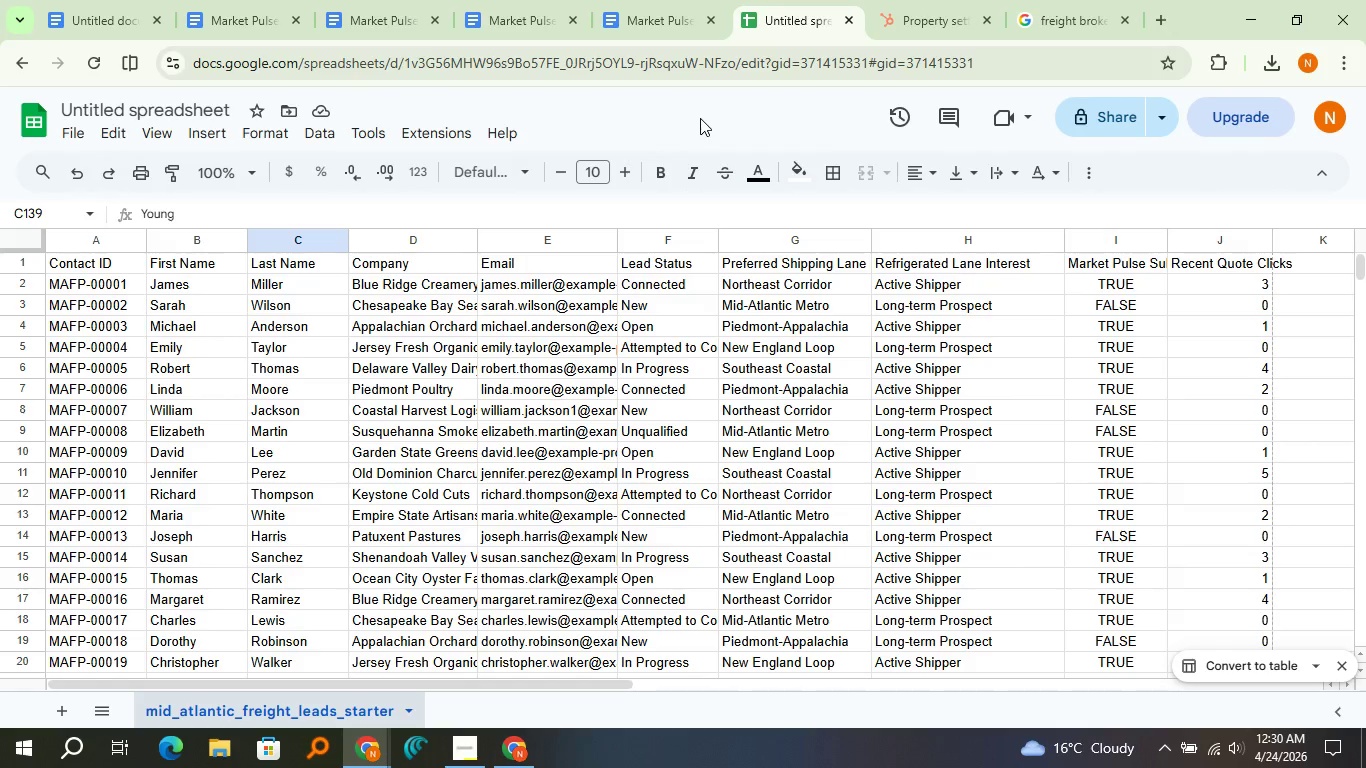 
wait(10.74)
 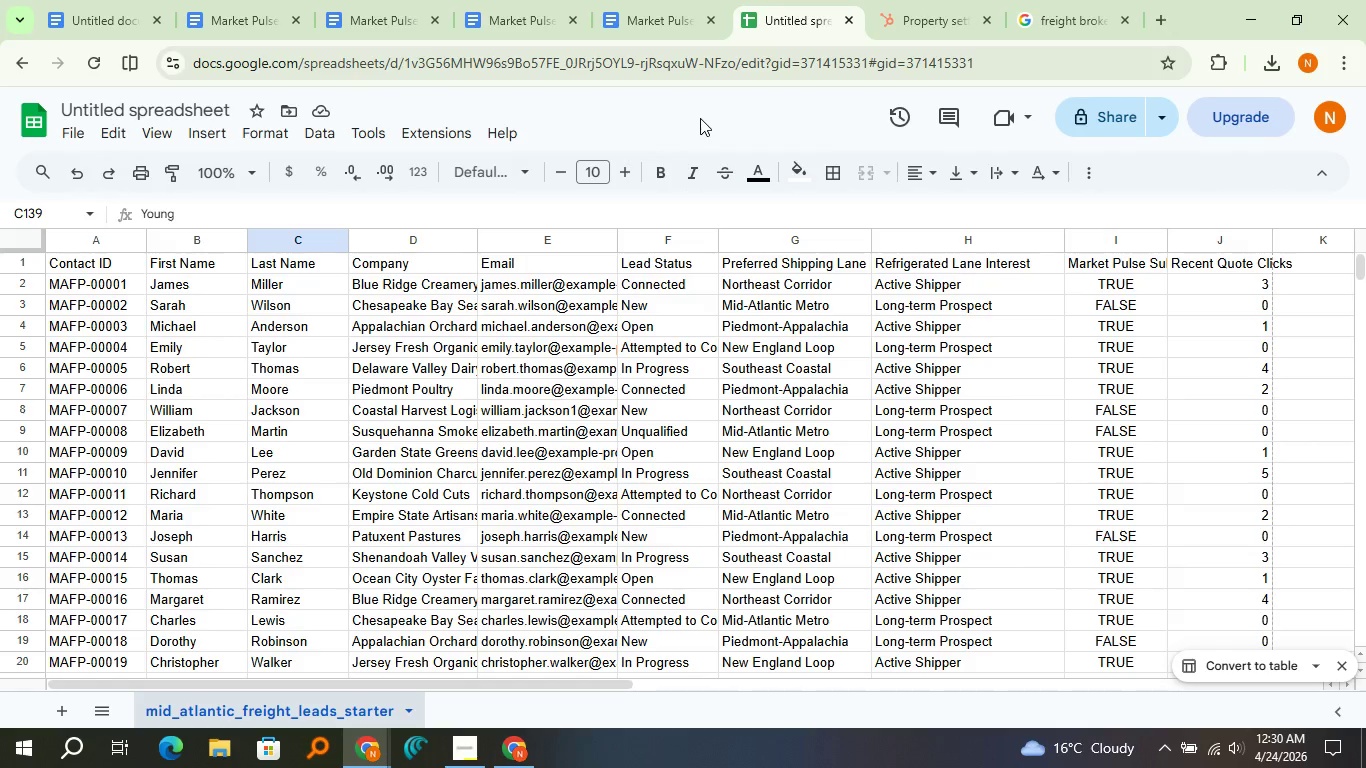 
left_click([910, 25])
 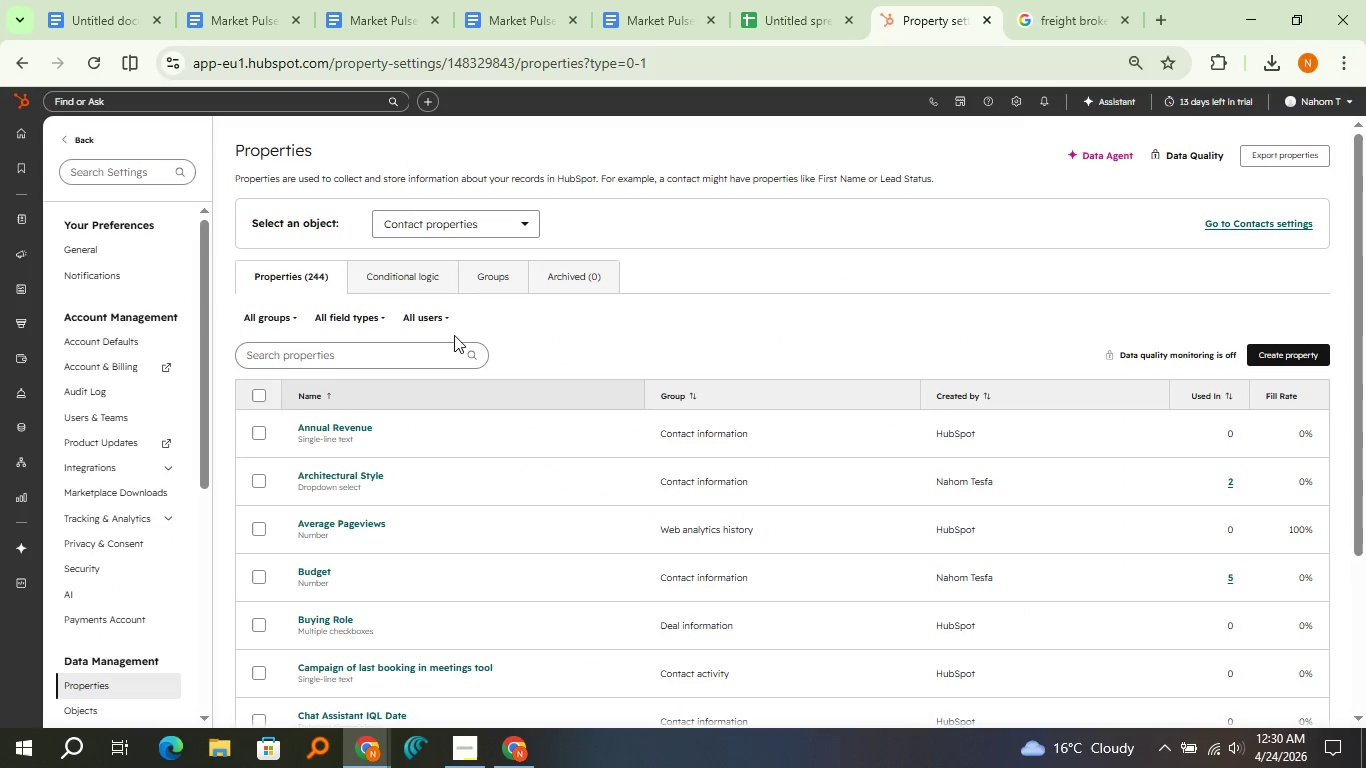 
left_click([440, 350])
 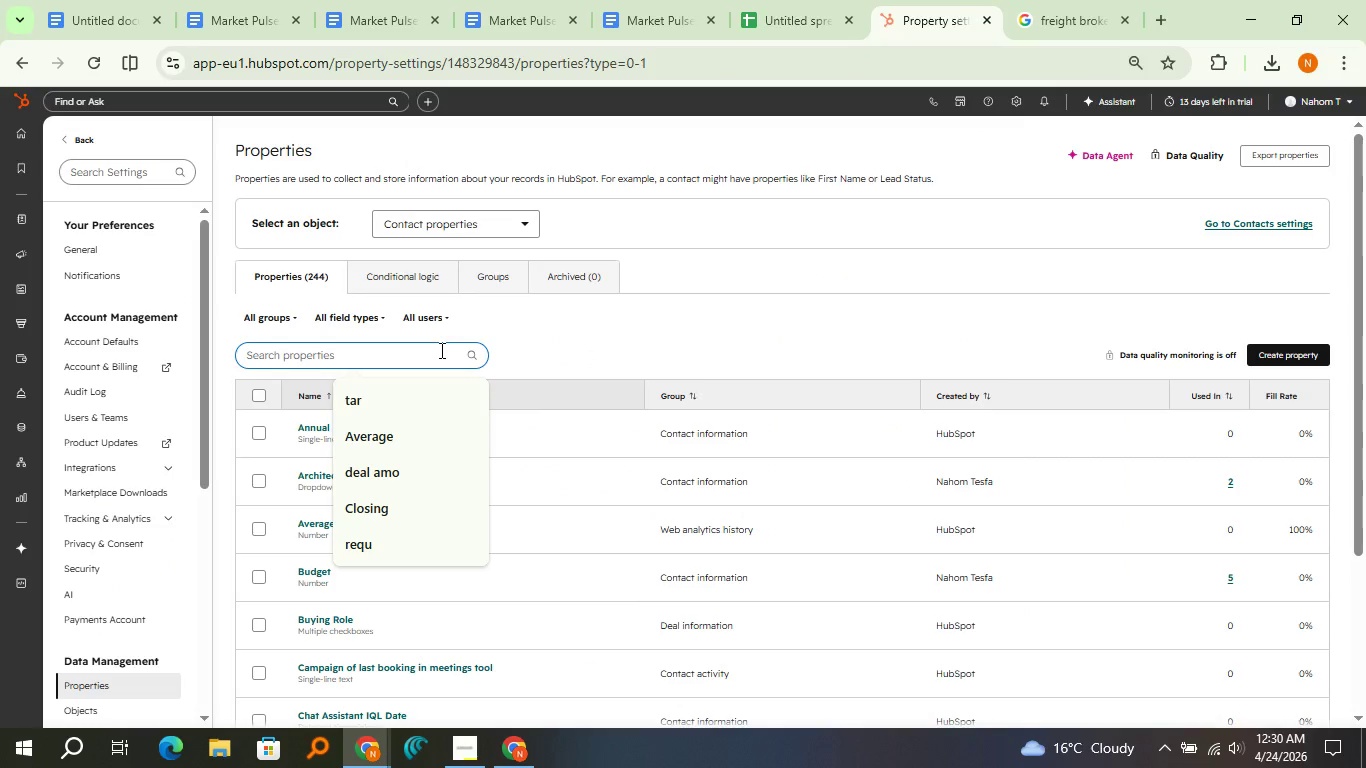 
type(pref)
 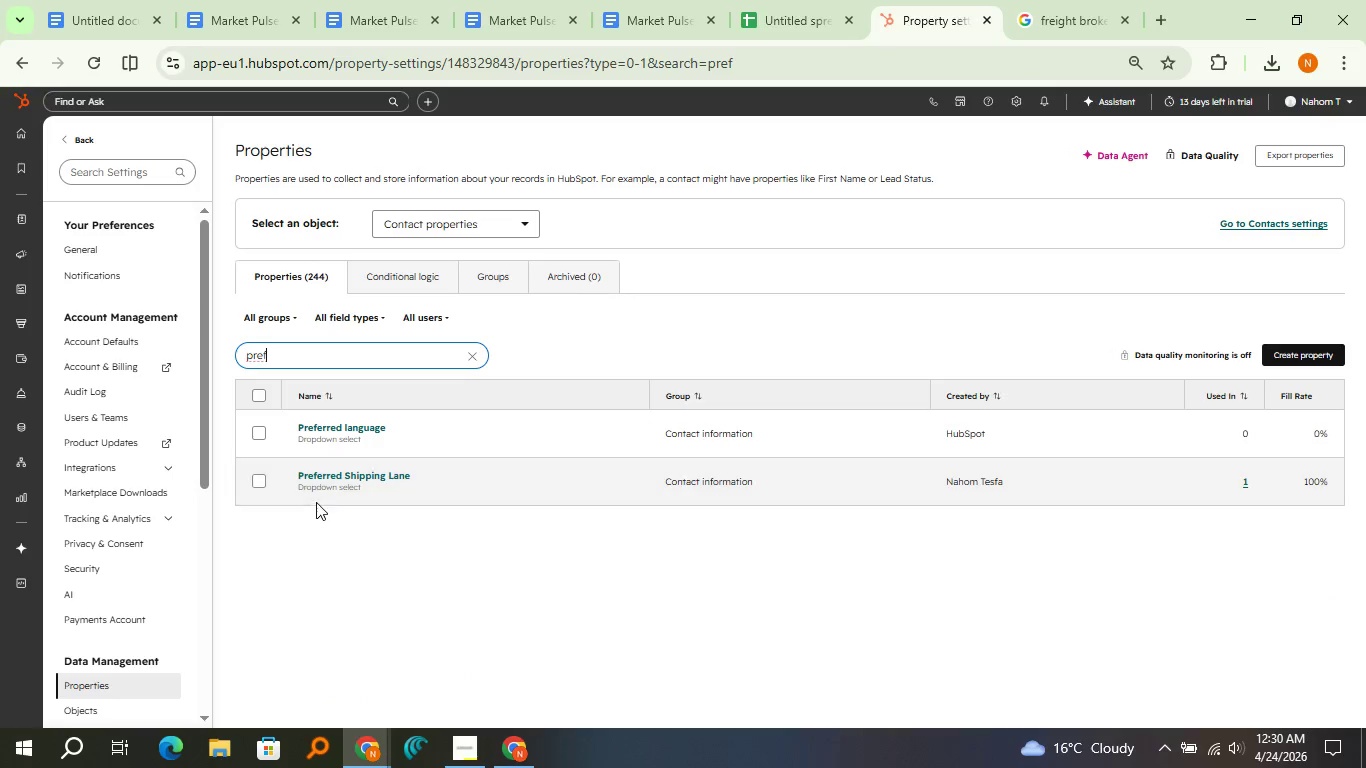 
left_click([327, 482])
 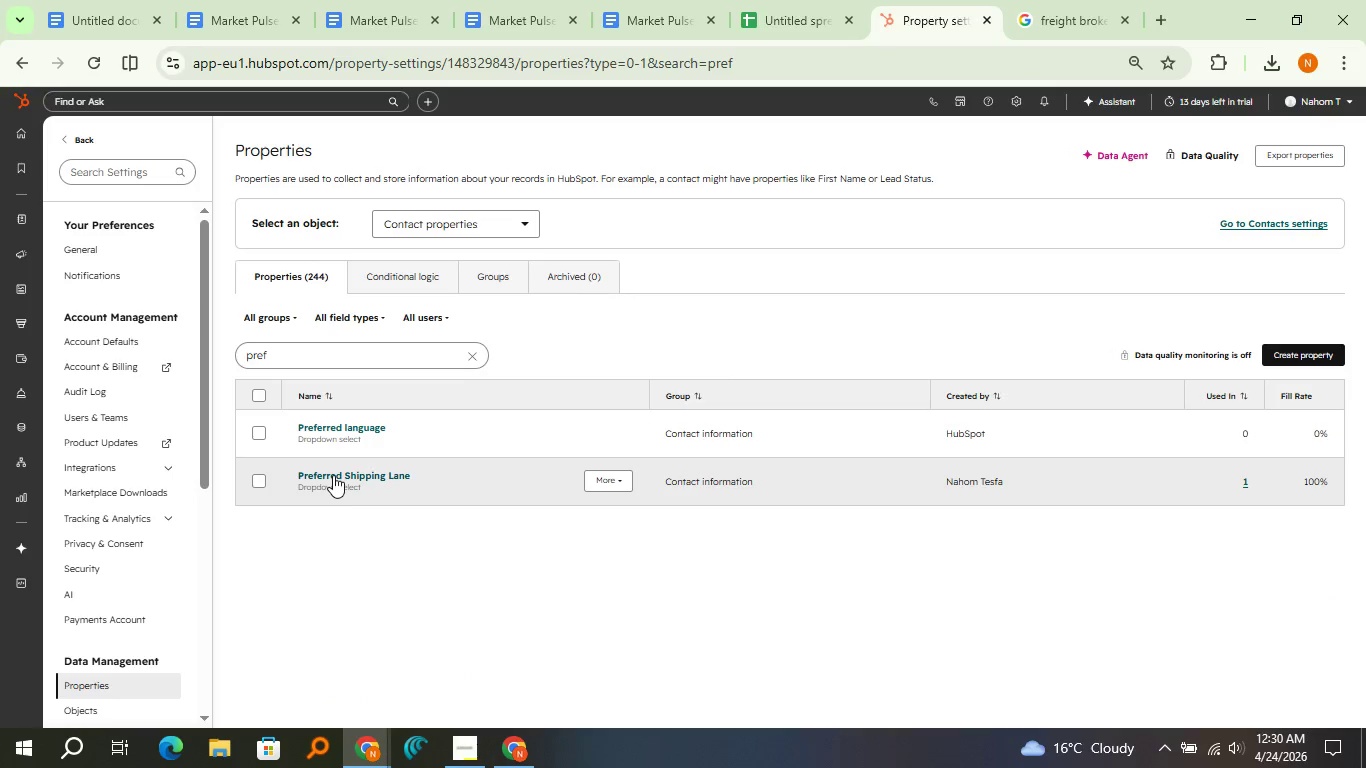 
left_click([333, 474])
 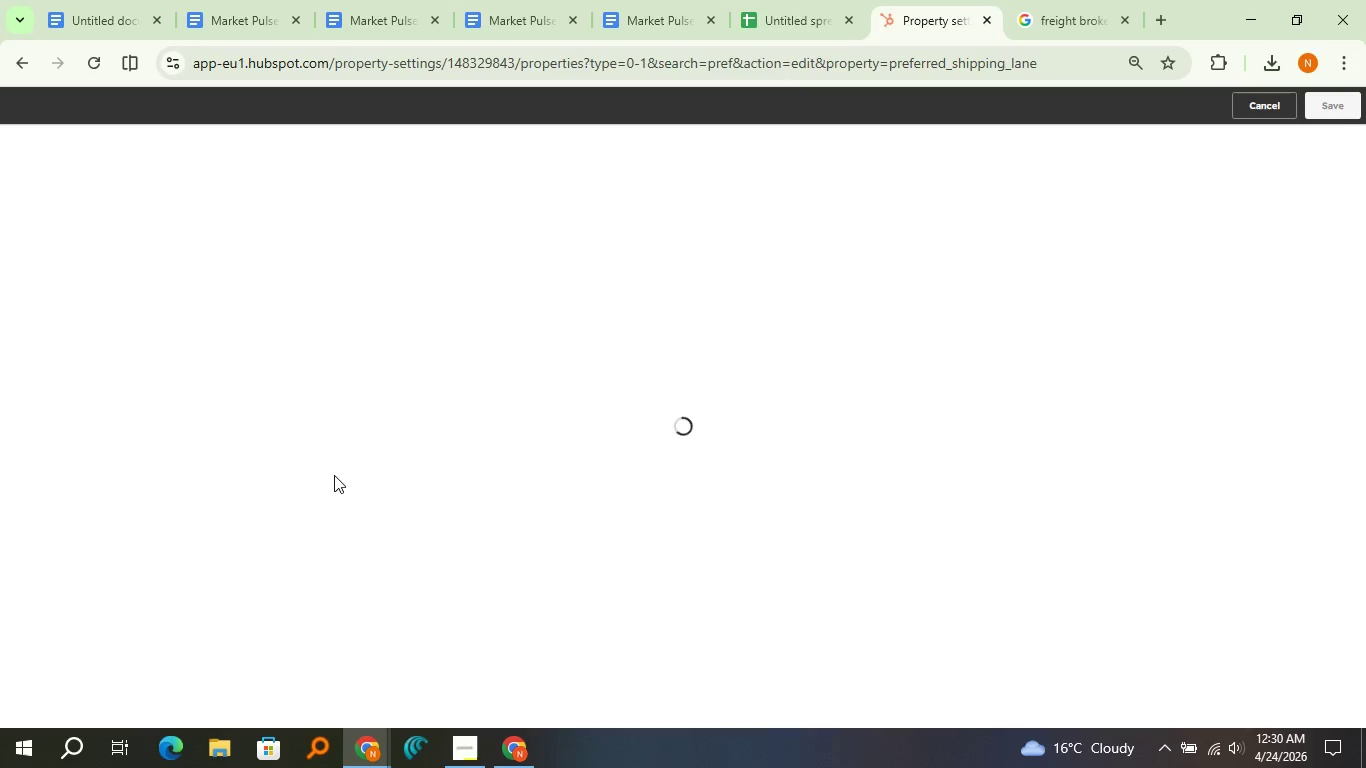 
wait(6.62)
 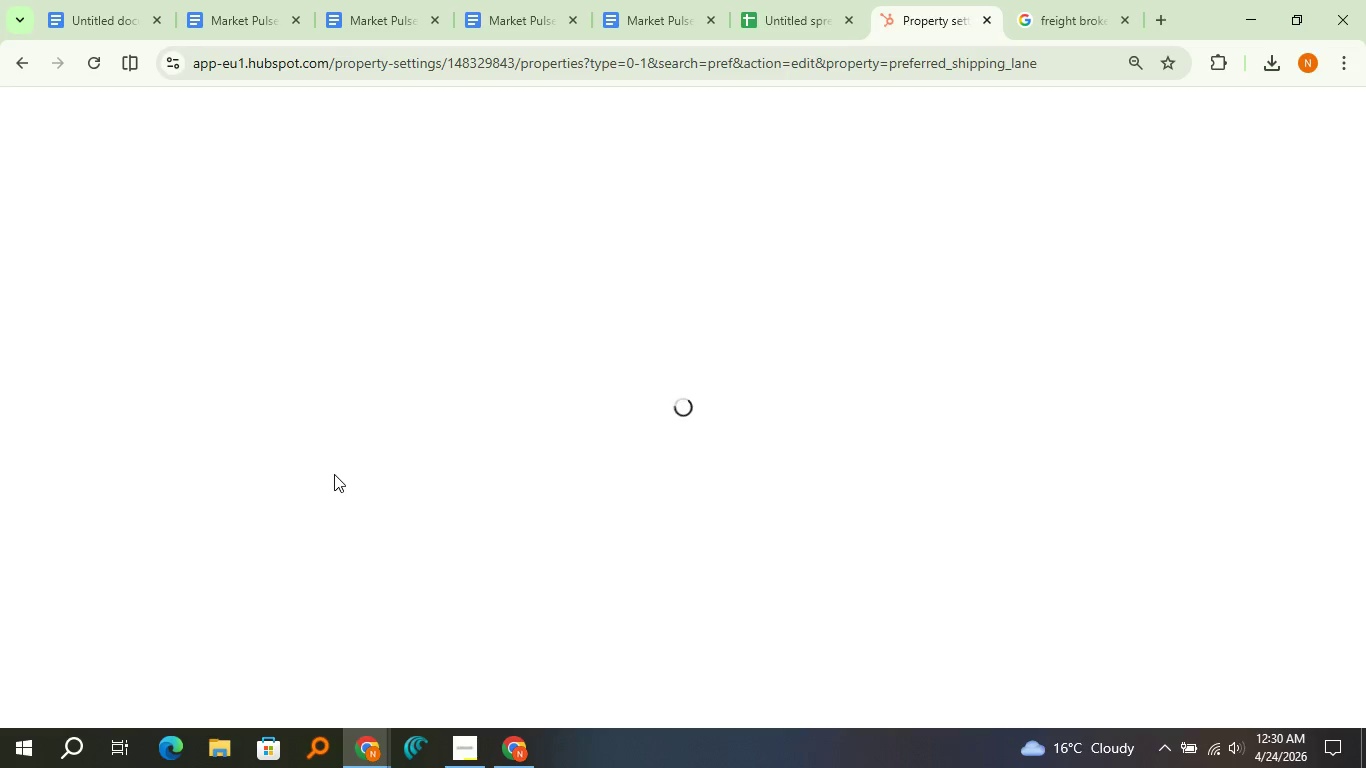 
left_click([67, 212])
 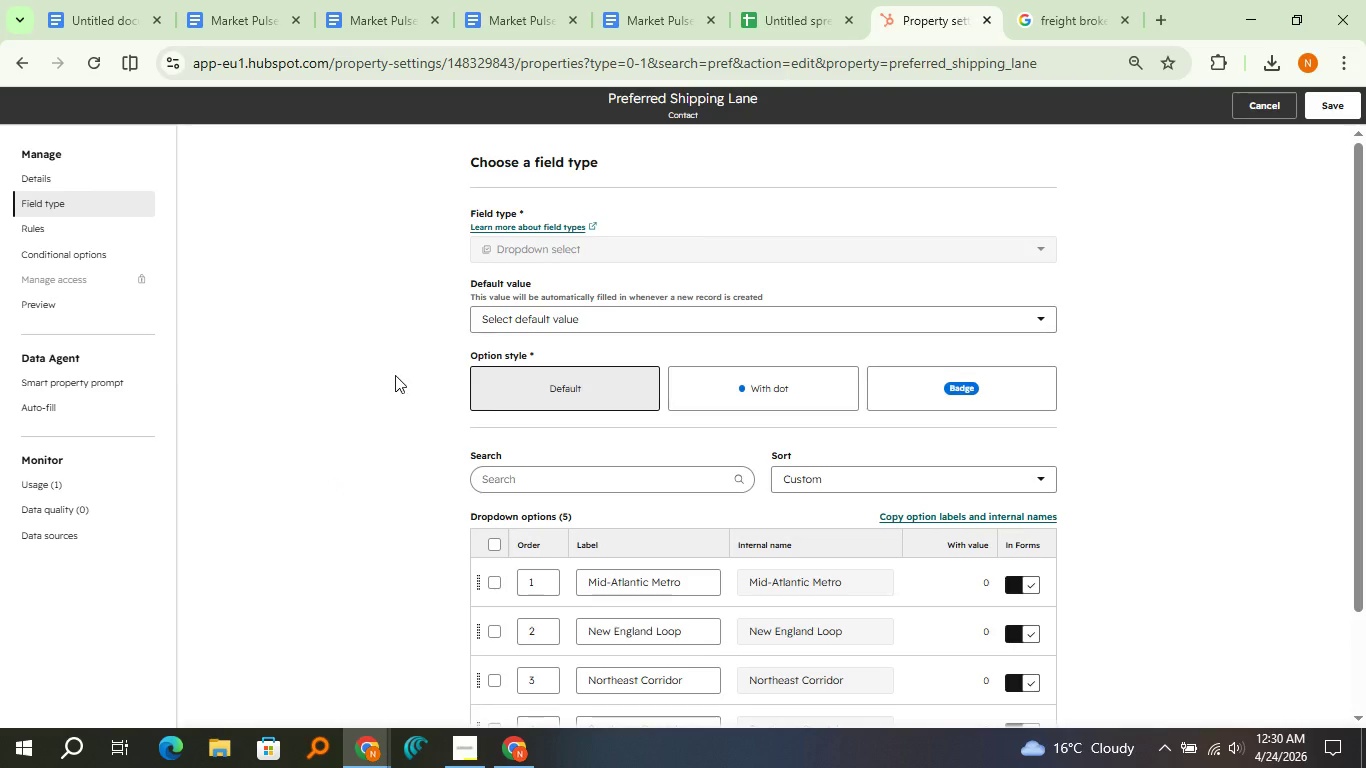 
scroll: coordinate [396, 387], scroll_direction: down, amount: 1.0
 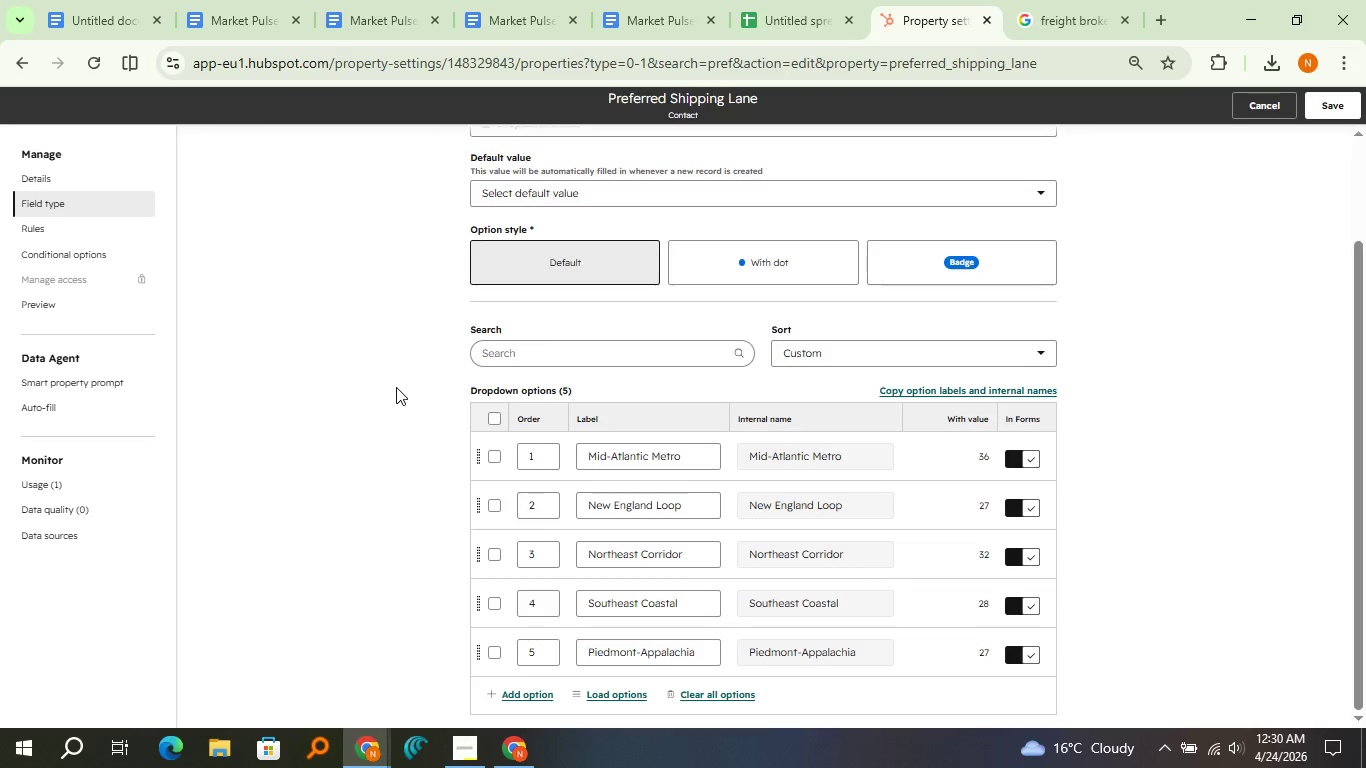 
key(Meta+Shift+S)
 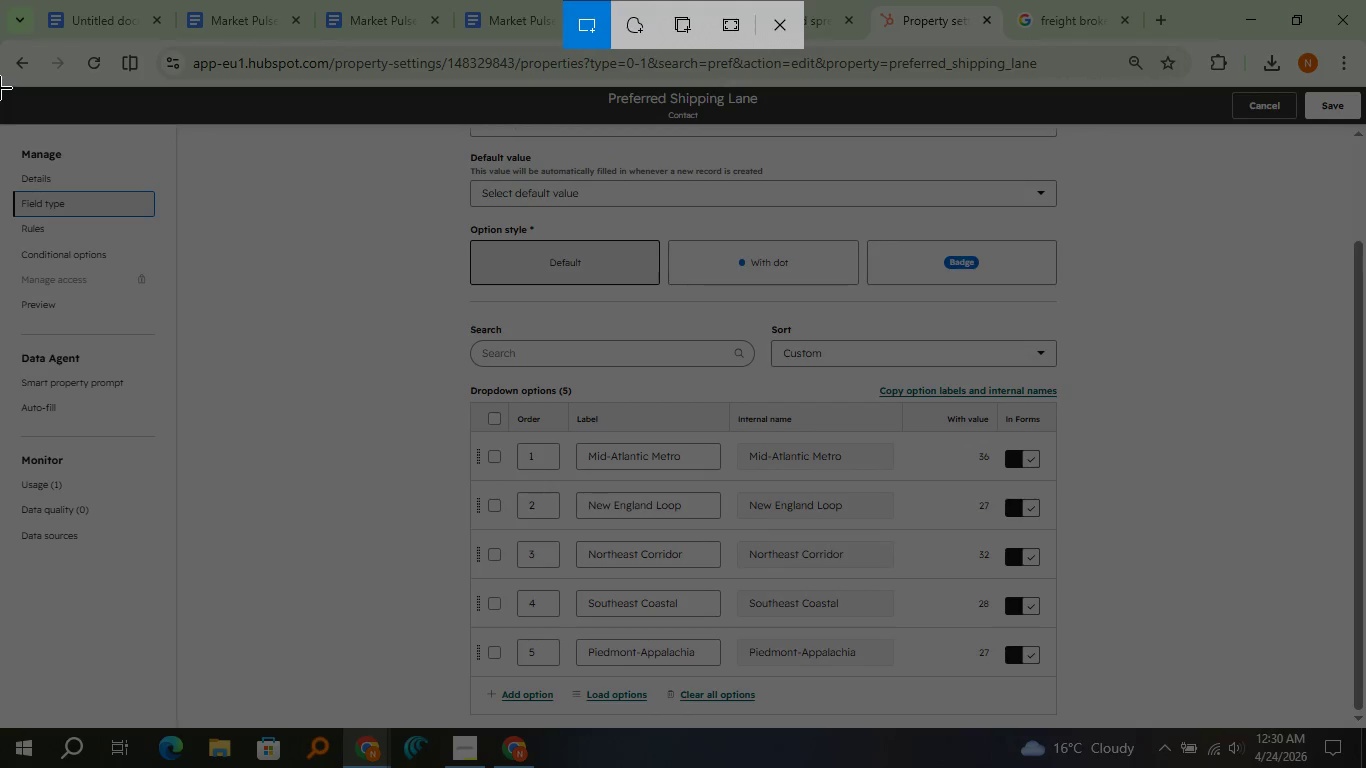 
left_click_drag(start_coordinate=[0, 87], to_coordinate=[1365, 730])
 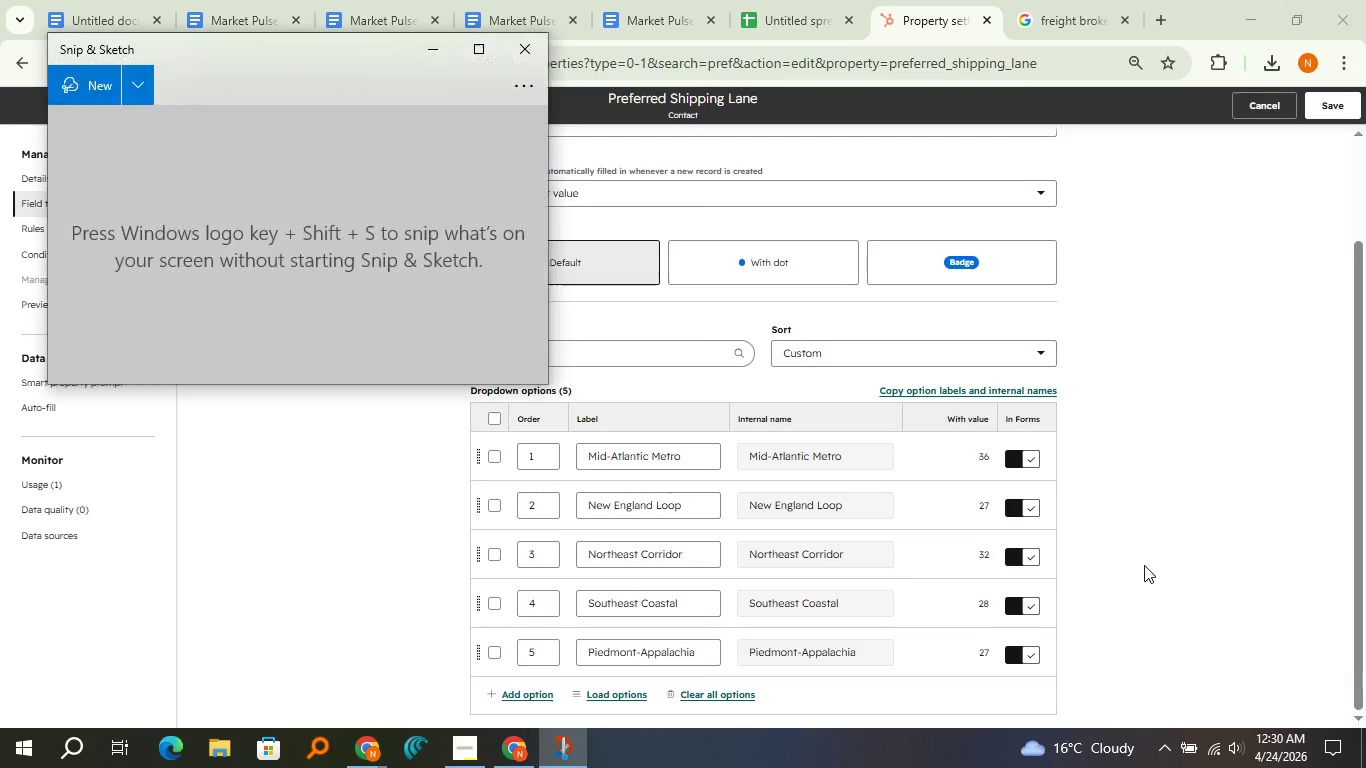 
left_click([424, 371])
 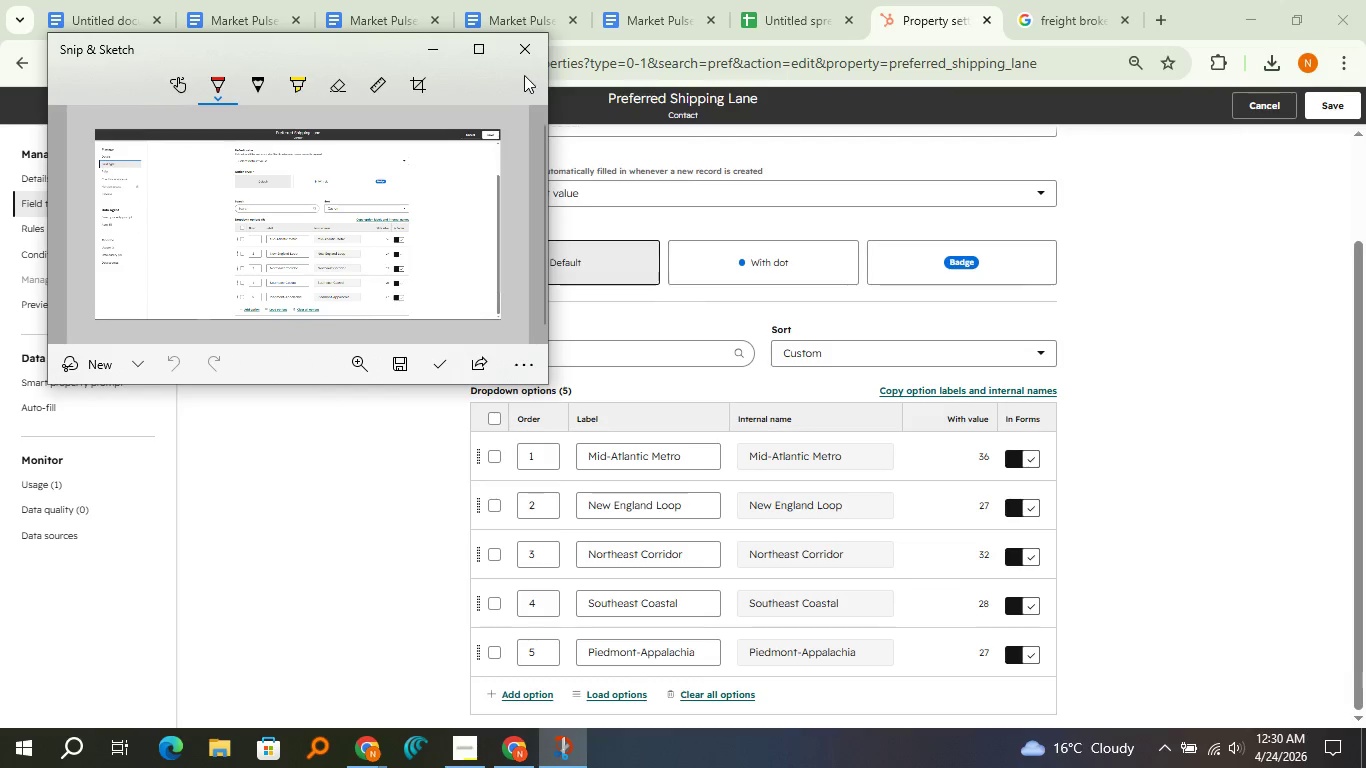 
left_click([522, 66])
 